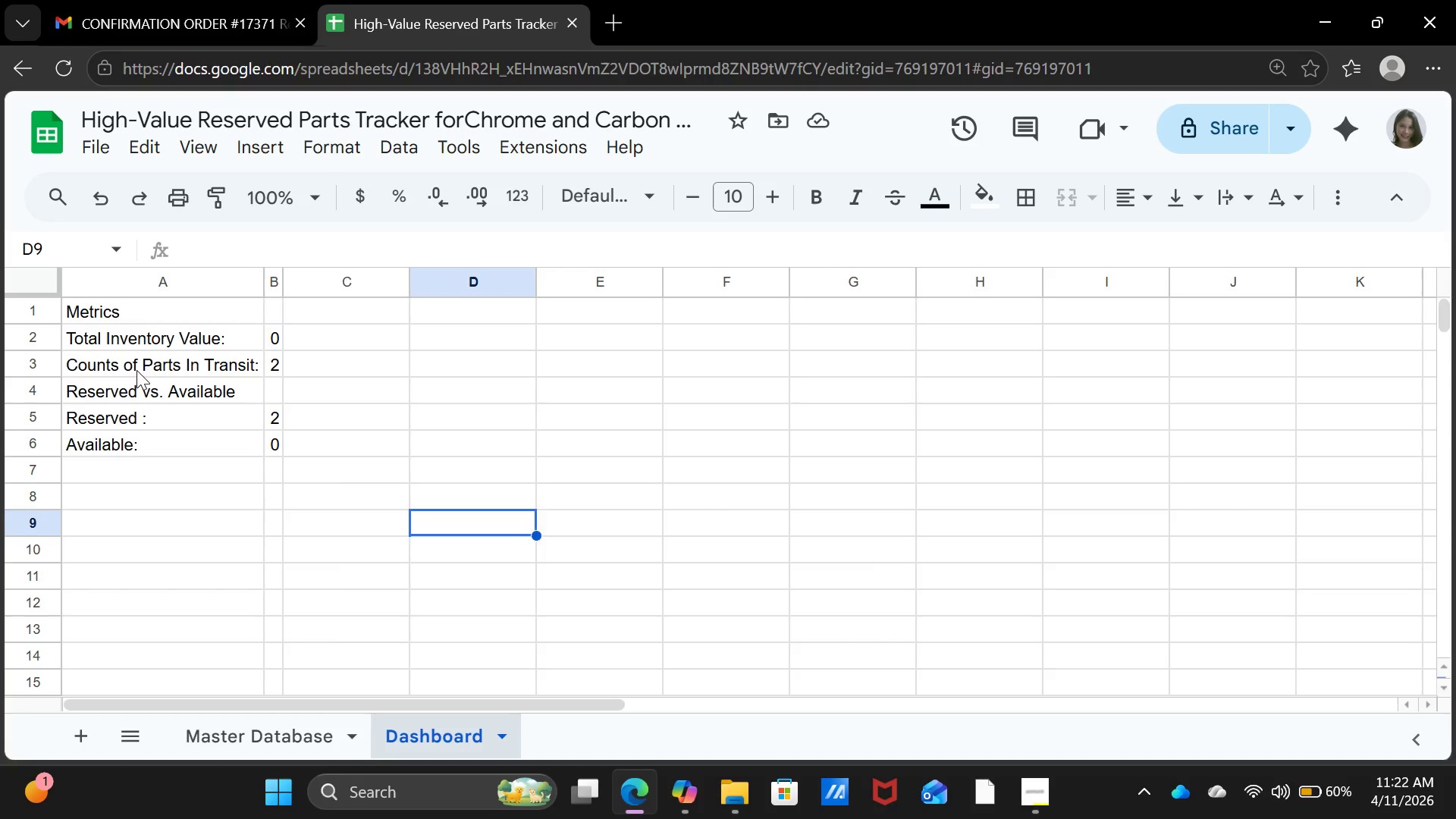 
left_click([136, 369])
 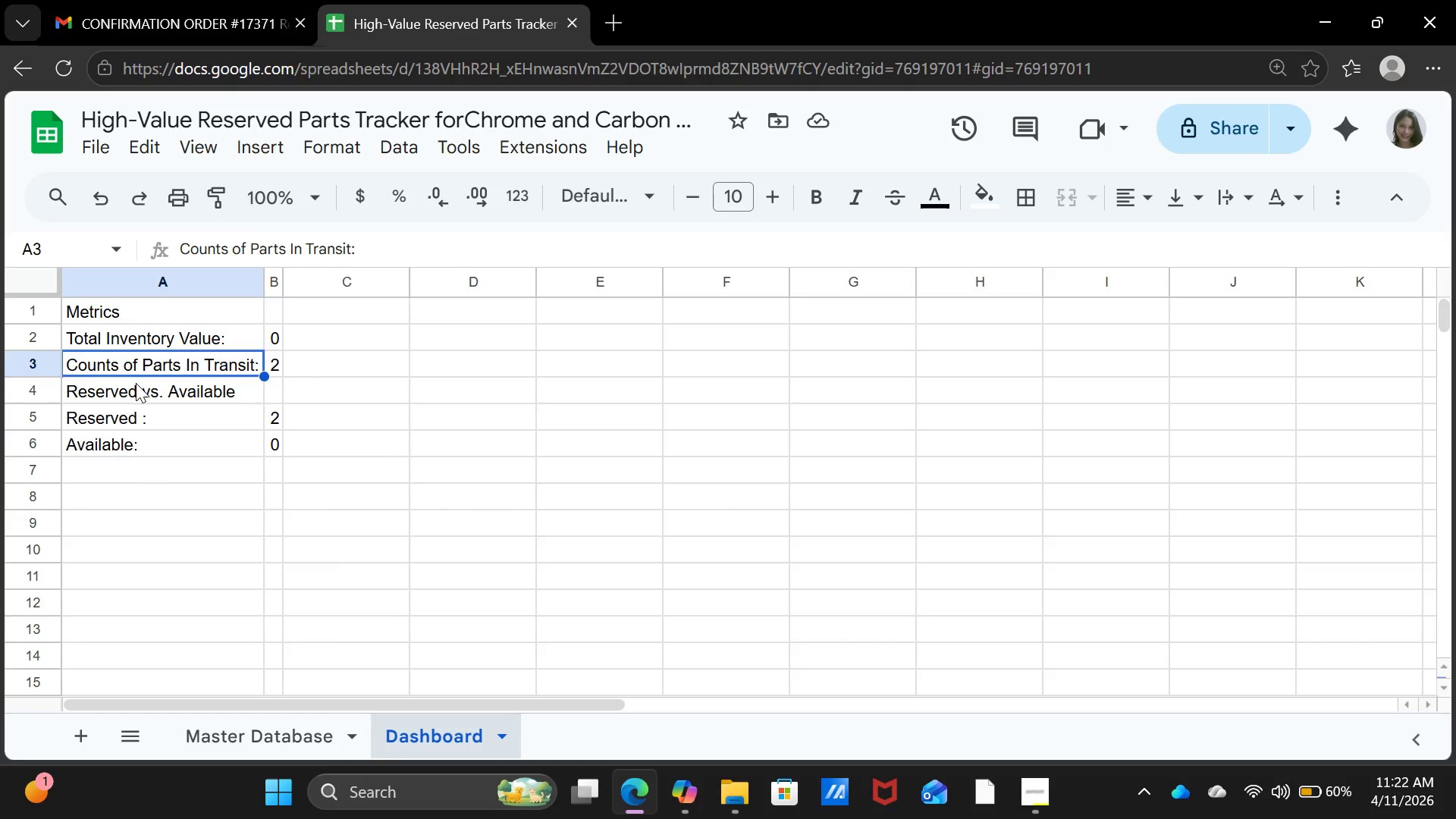 
left_click([136, 383])
 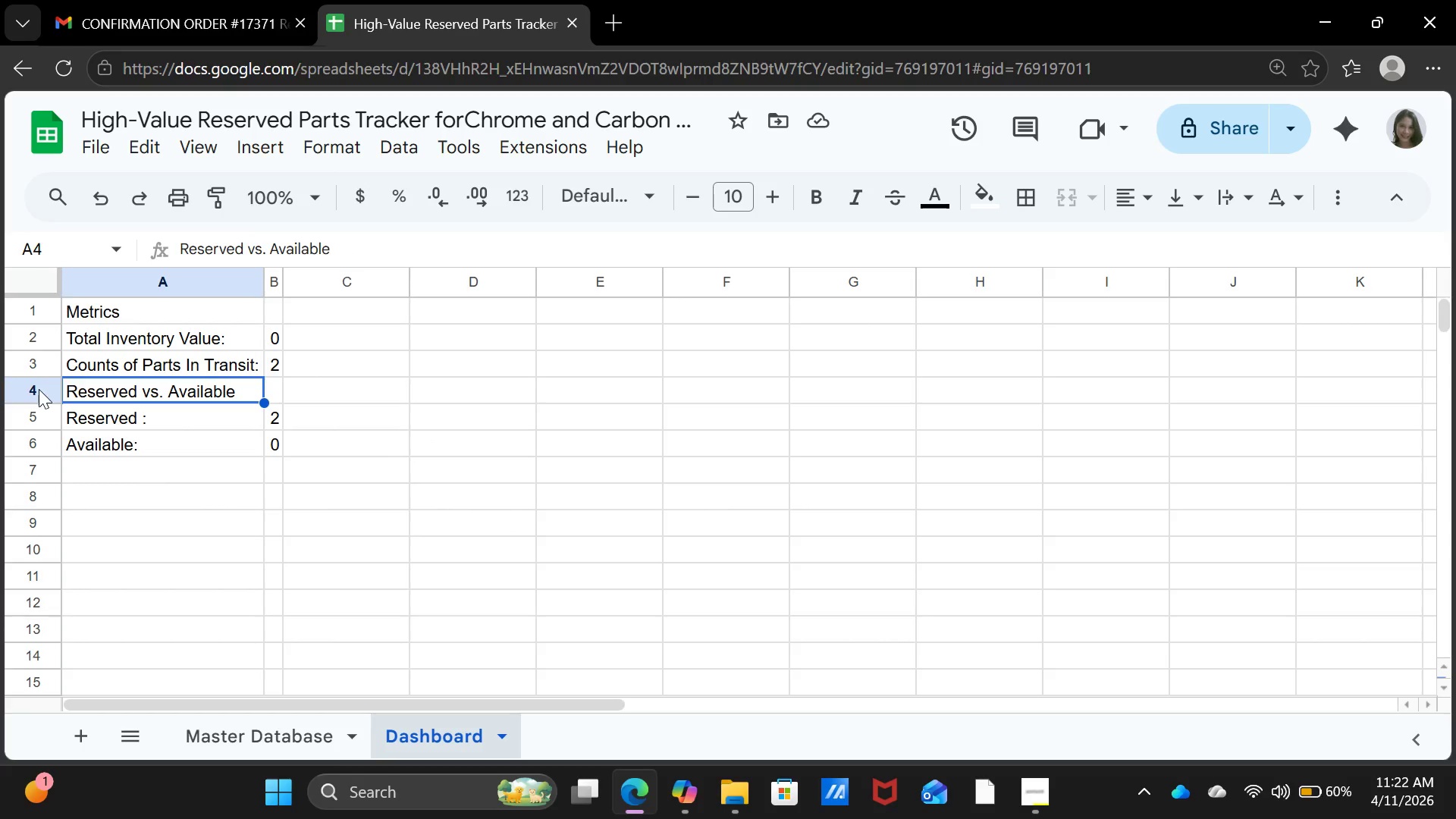 
left_click([39, 389])
 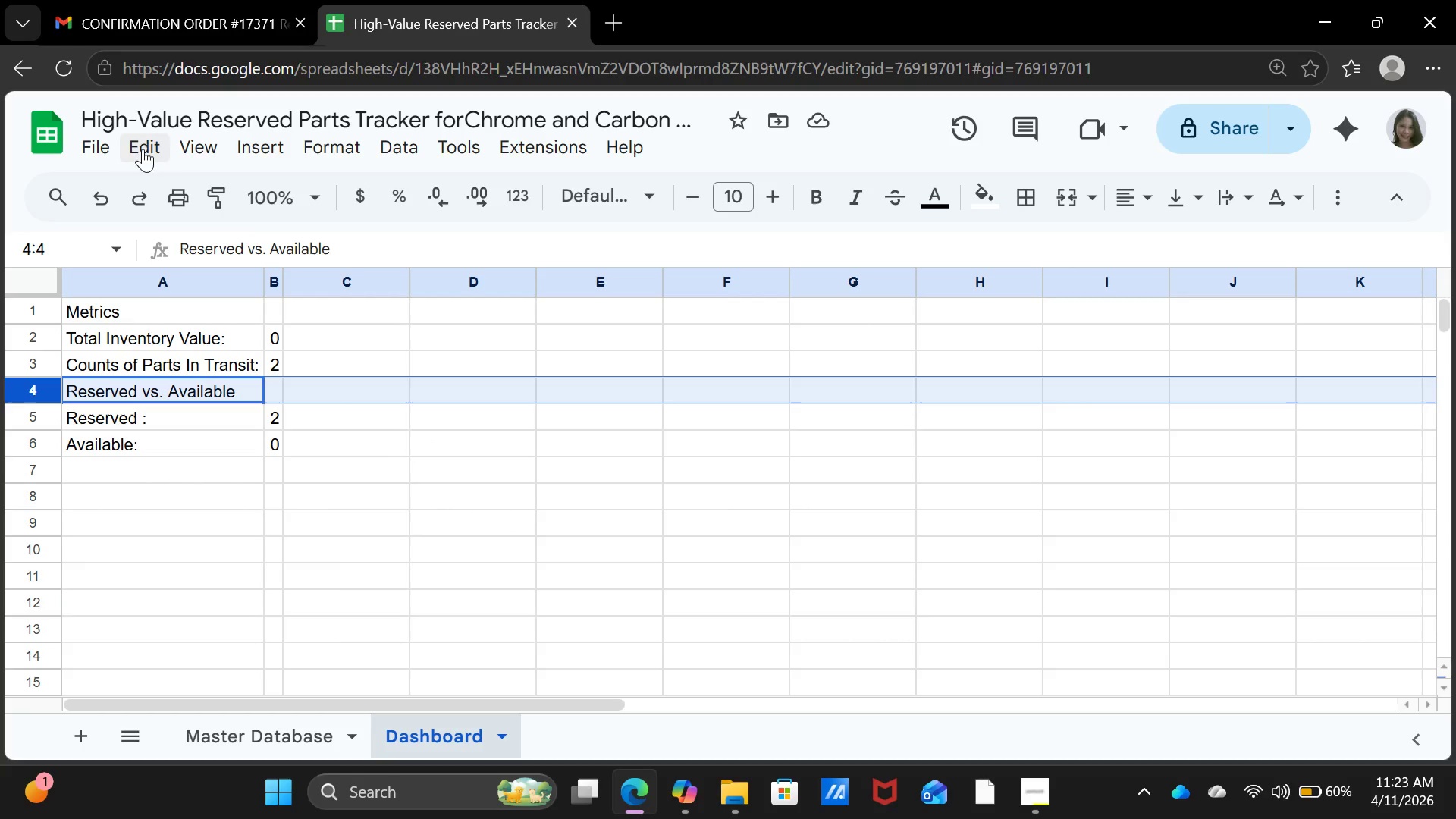 
wait(5.05)
 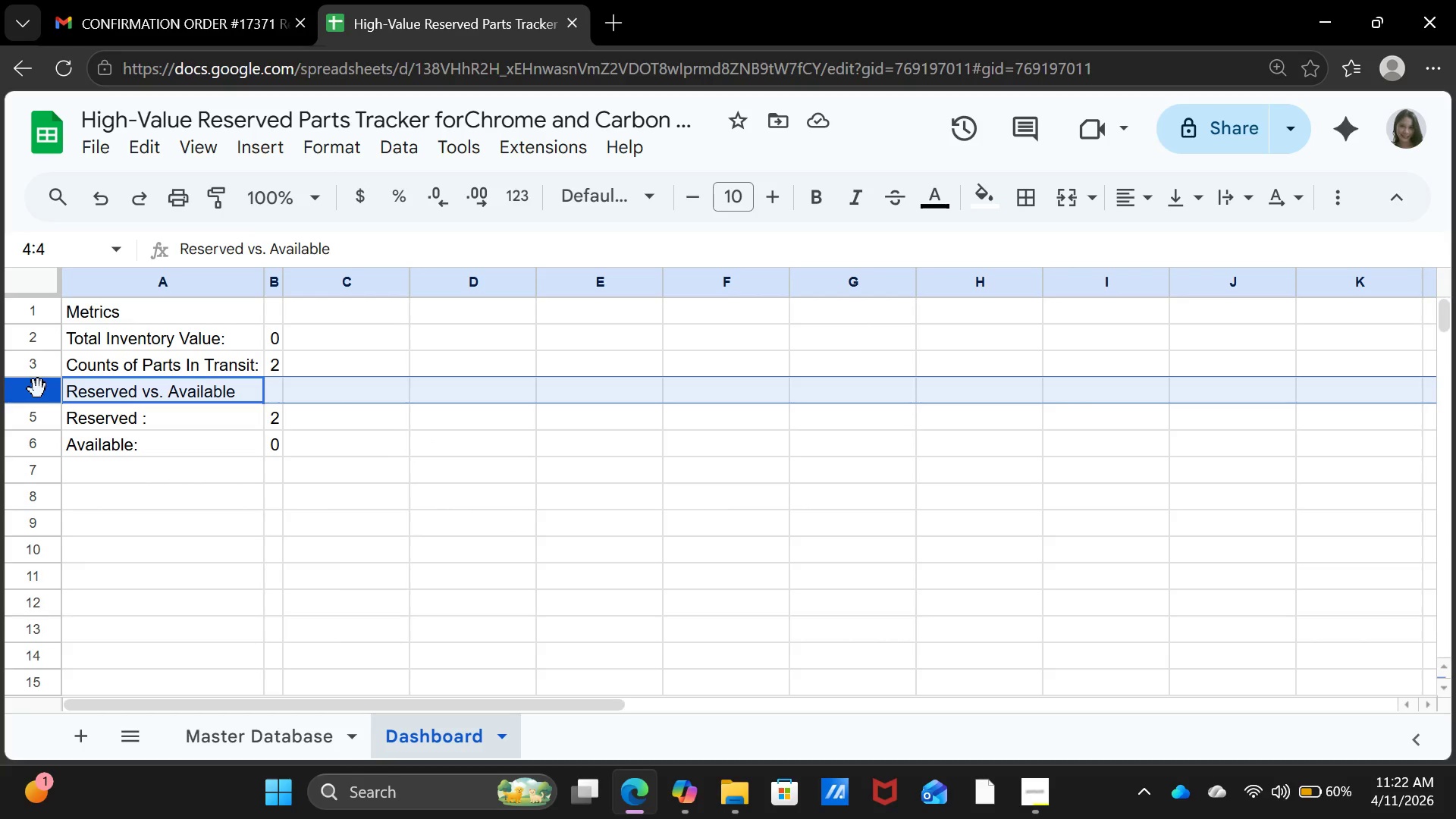 
left_click([262, 145])
 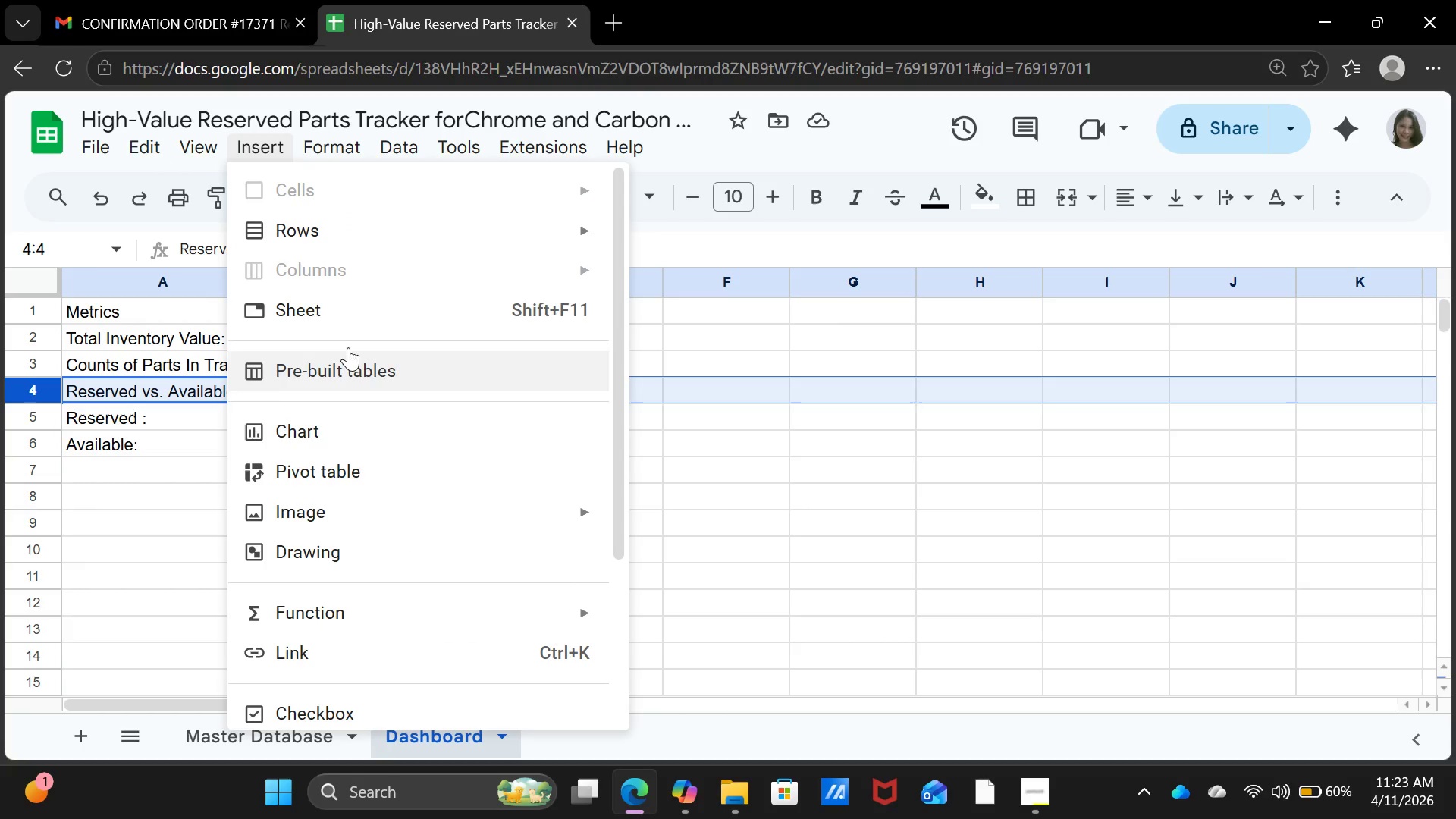 
left_click([352, 230])
 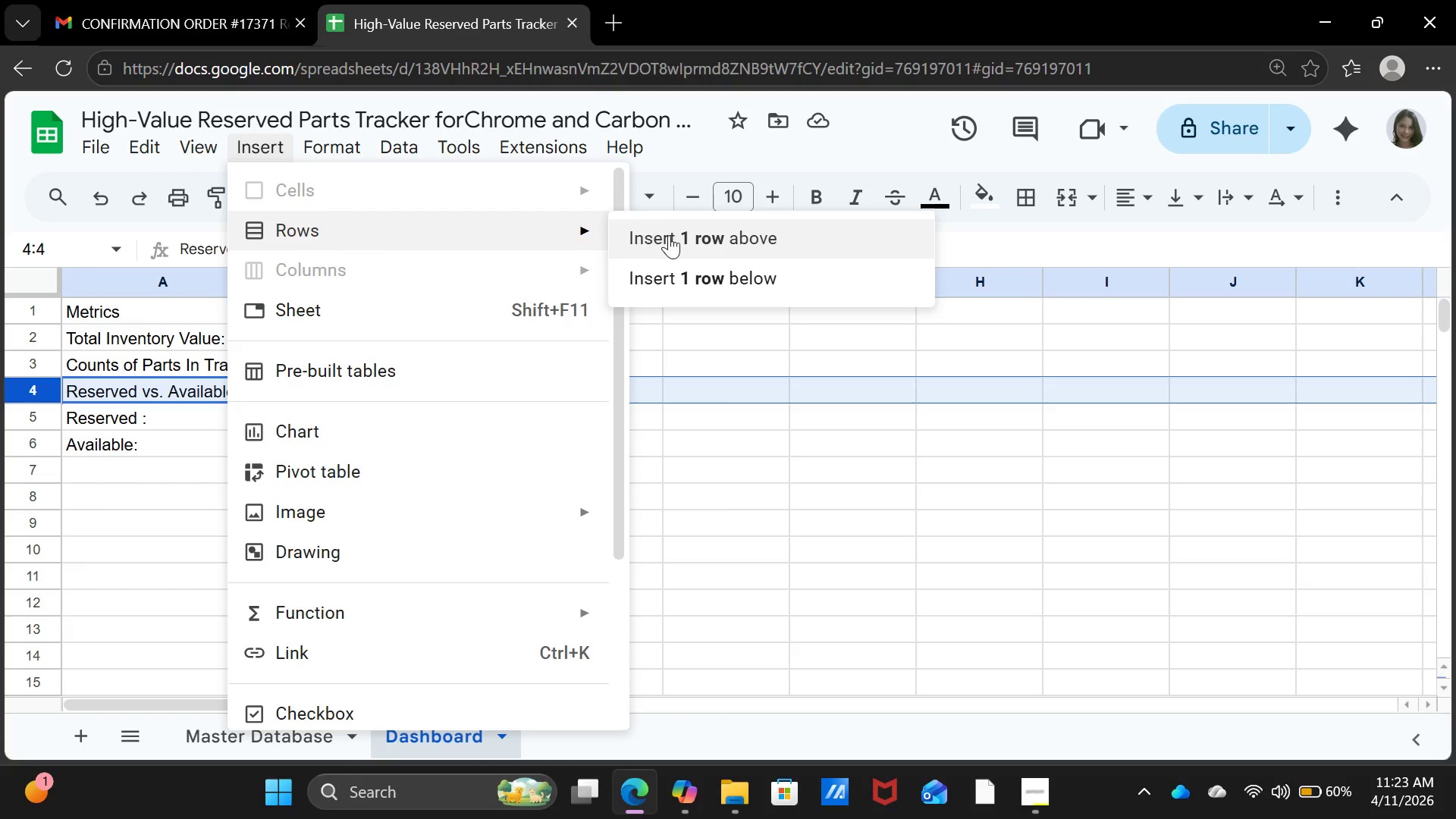 
left_click([669, 235])
 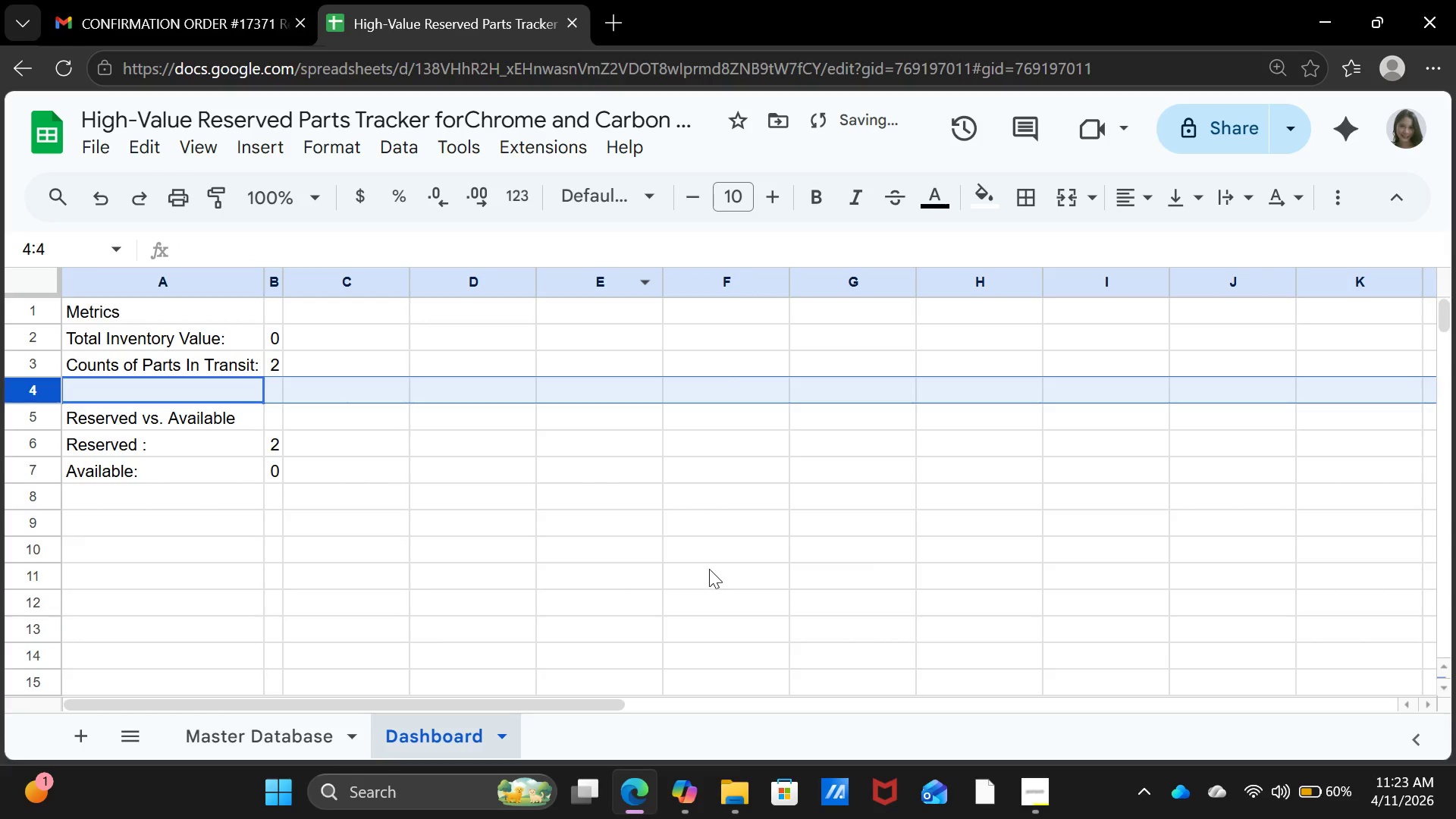 
left_click([711, 567])
 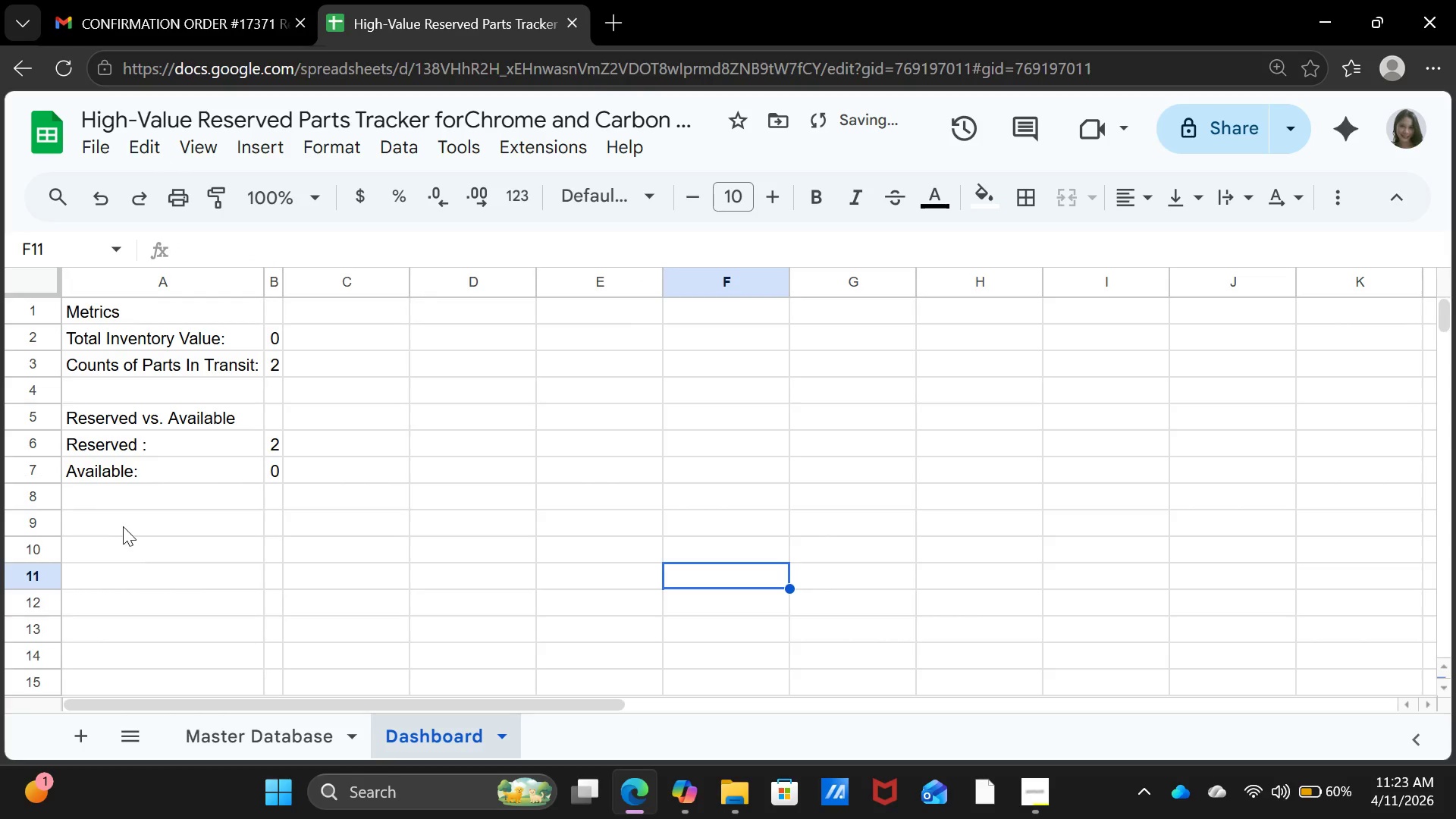 
left_click([124, 518])
 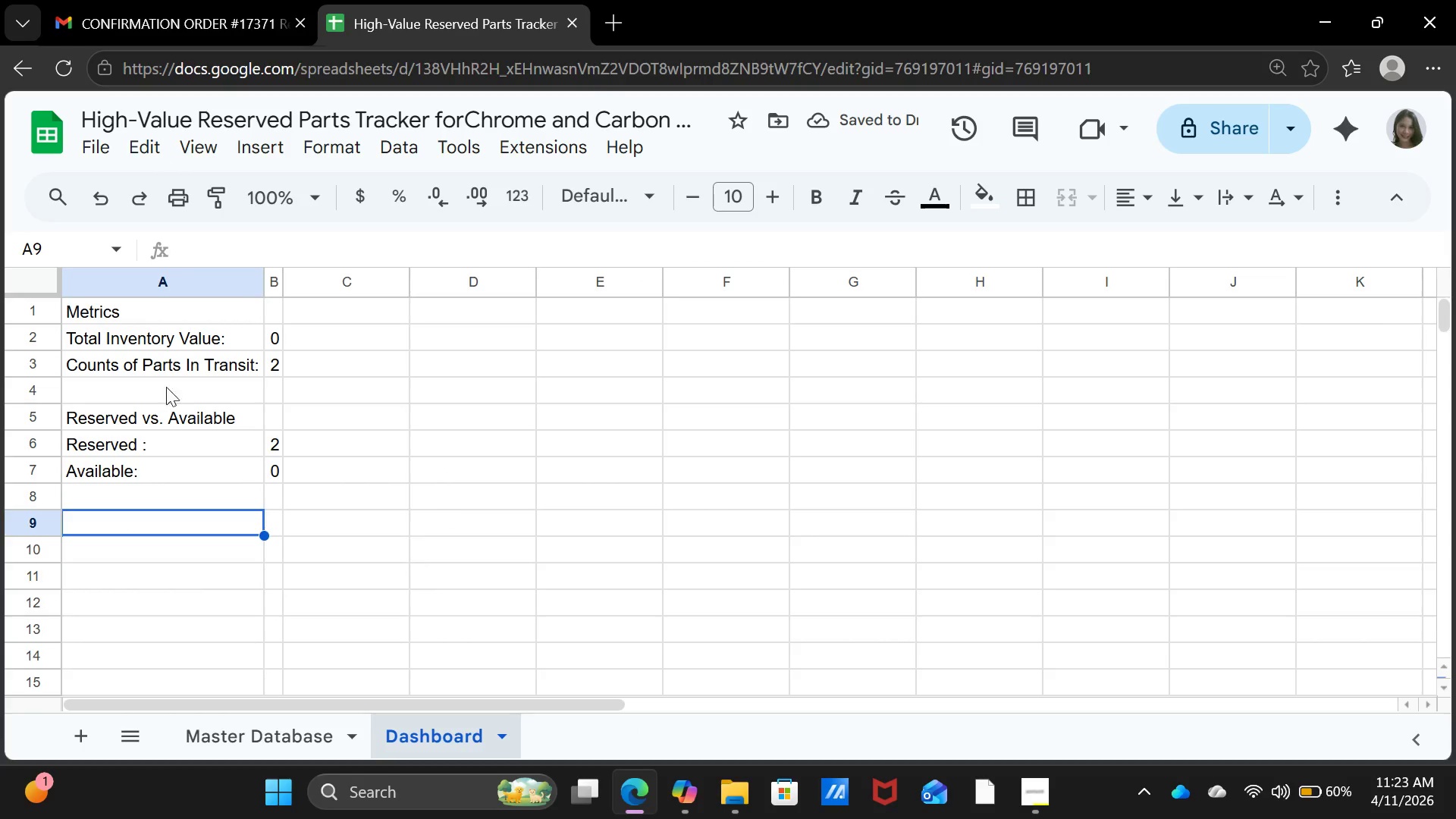 
left_click([52, 341])
 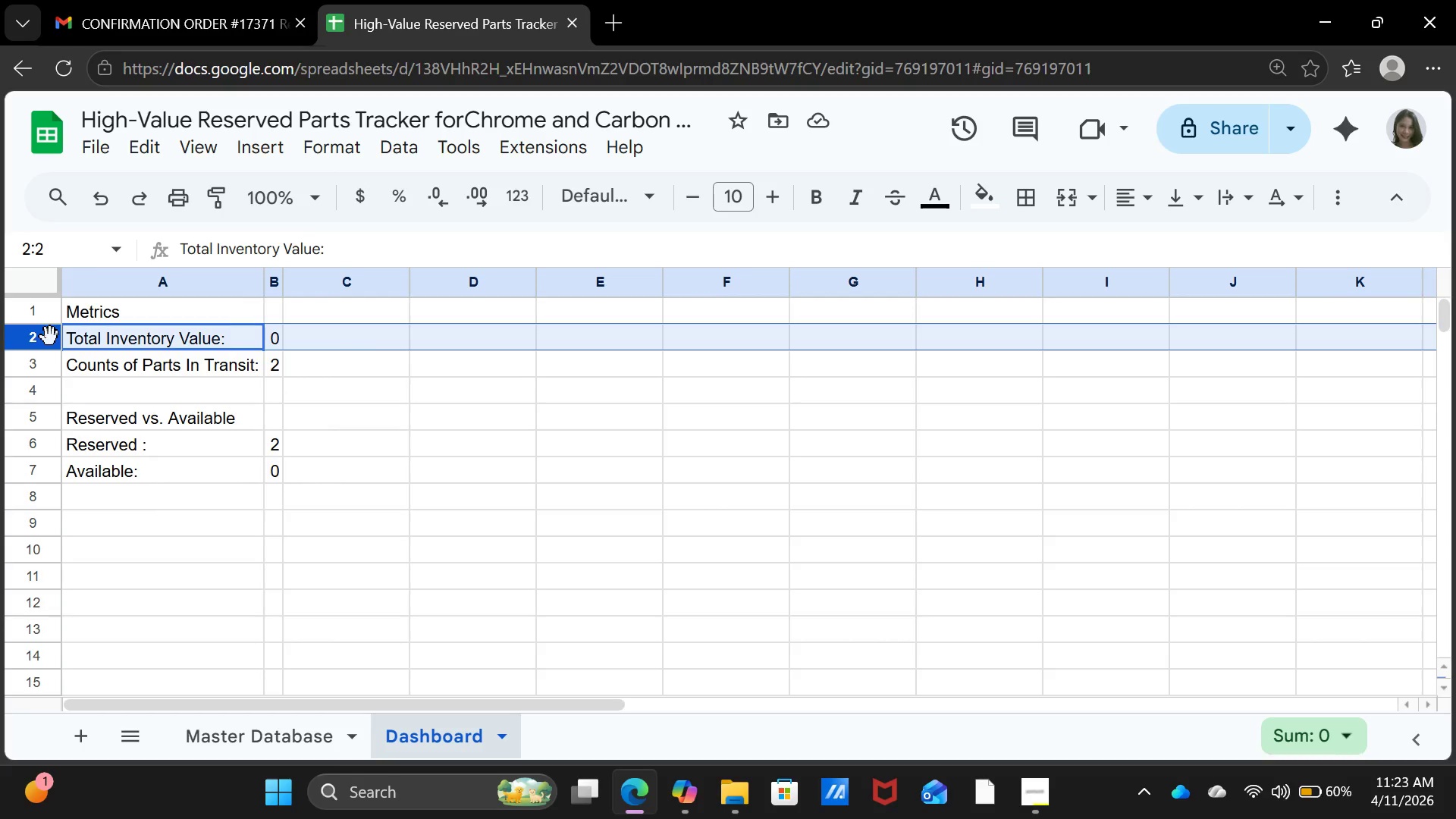 
right_click([50, 337])
 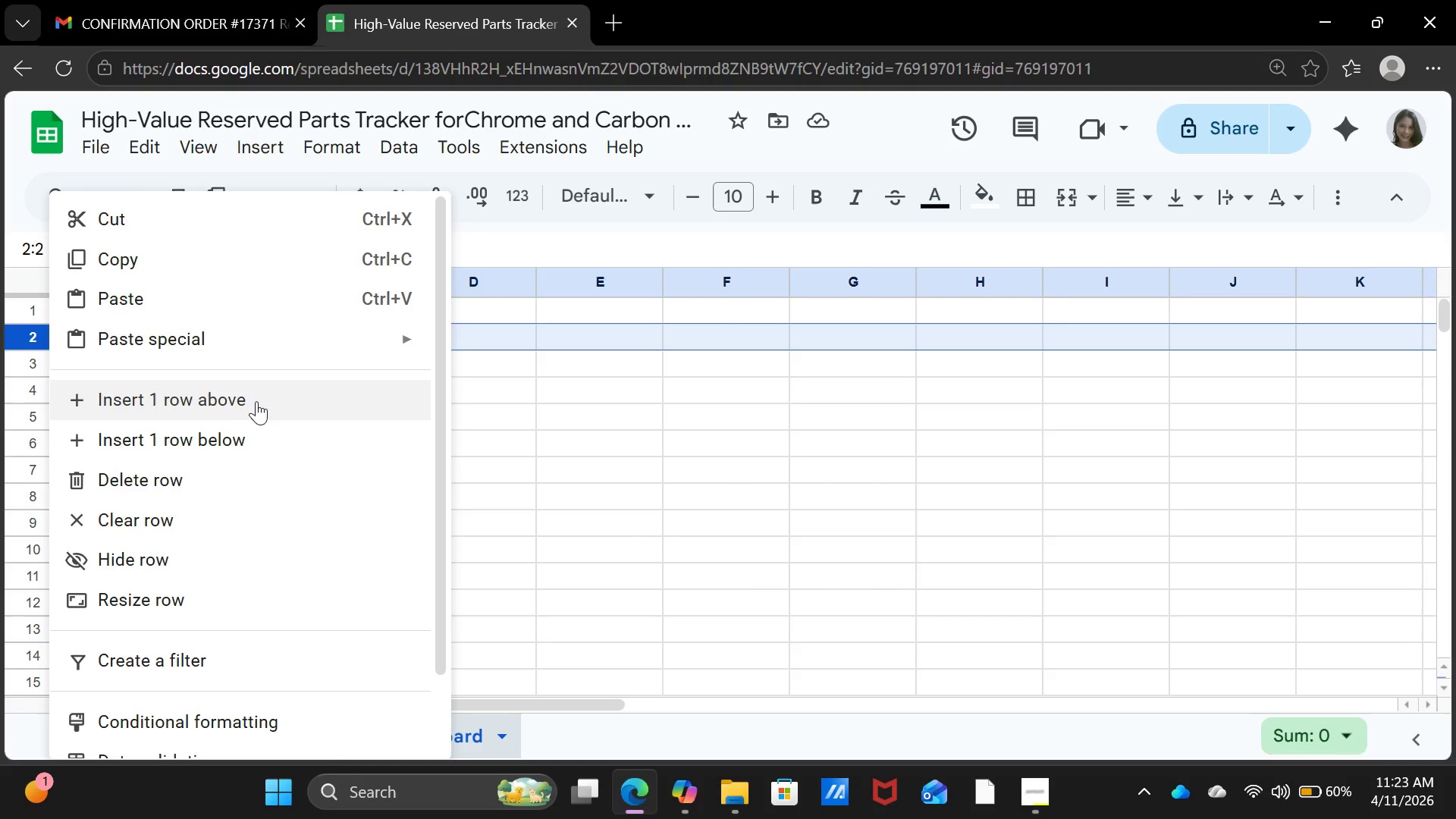 
left_click([256, 394])
 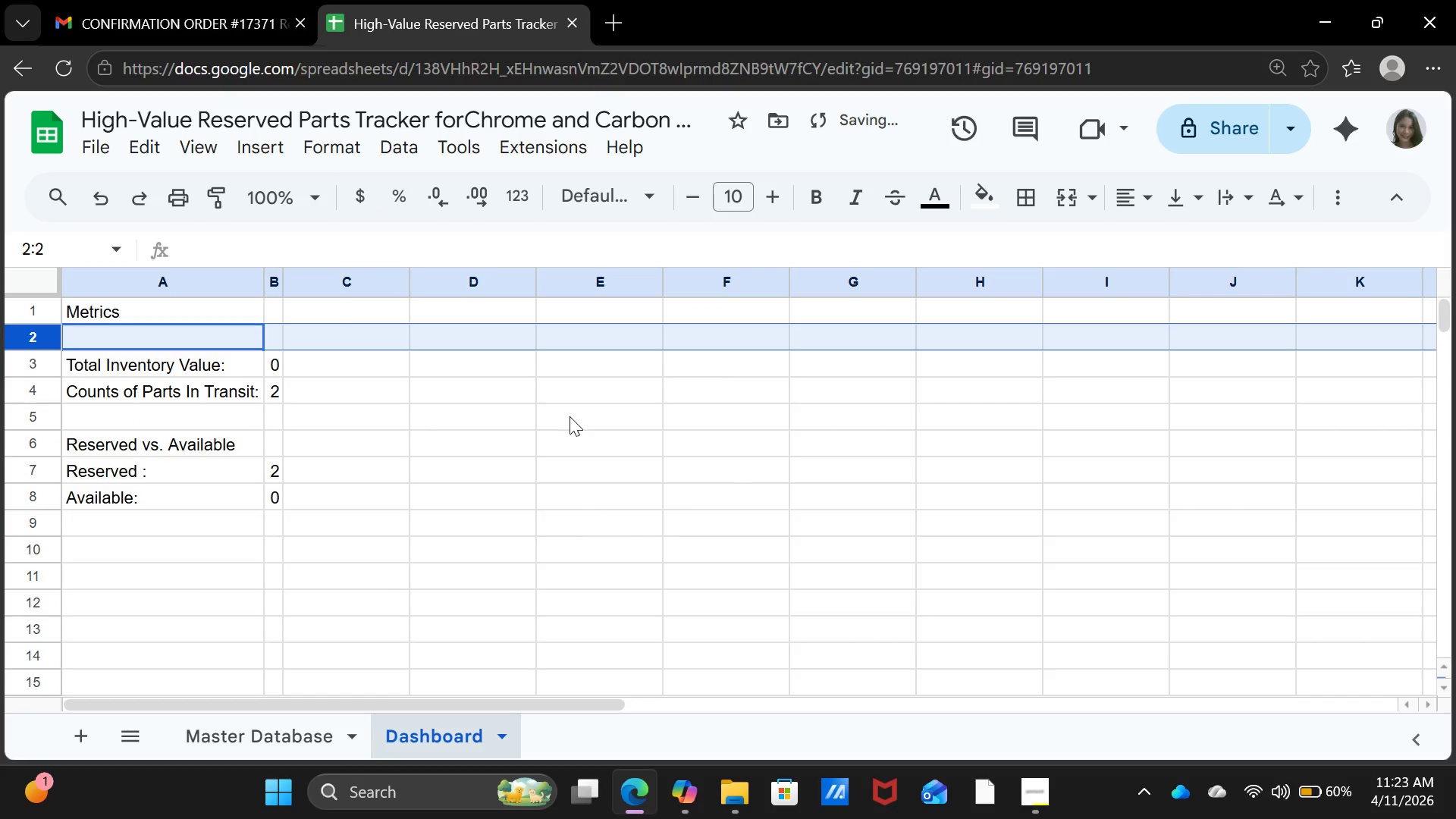 
left_click([570, 416])
 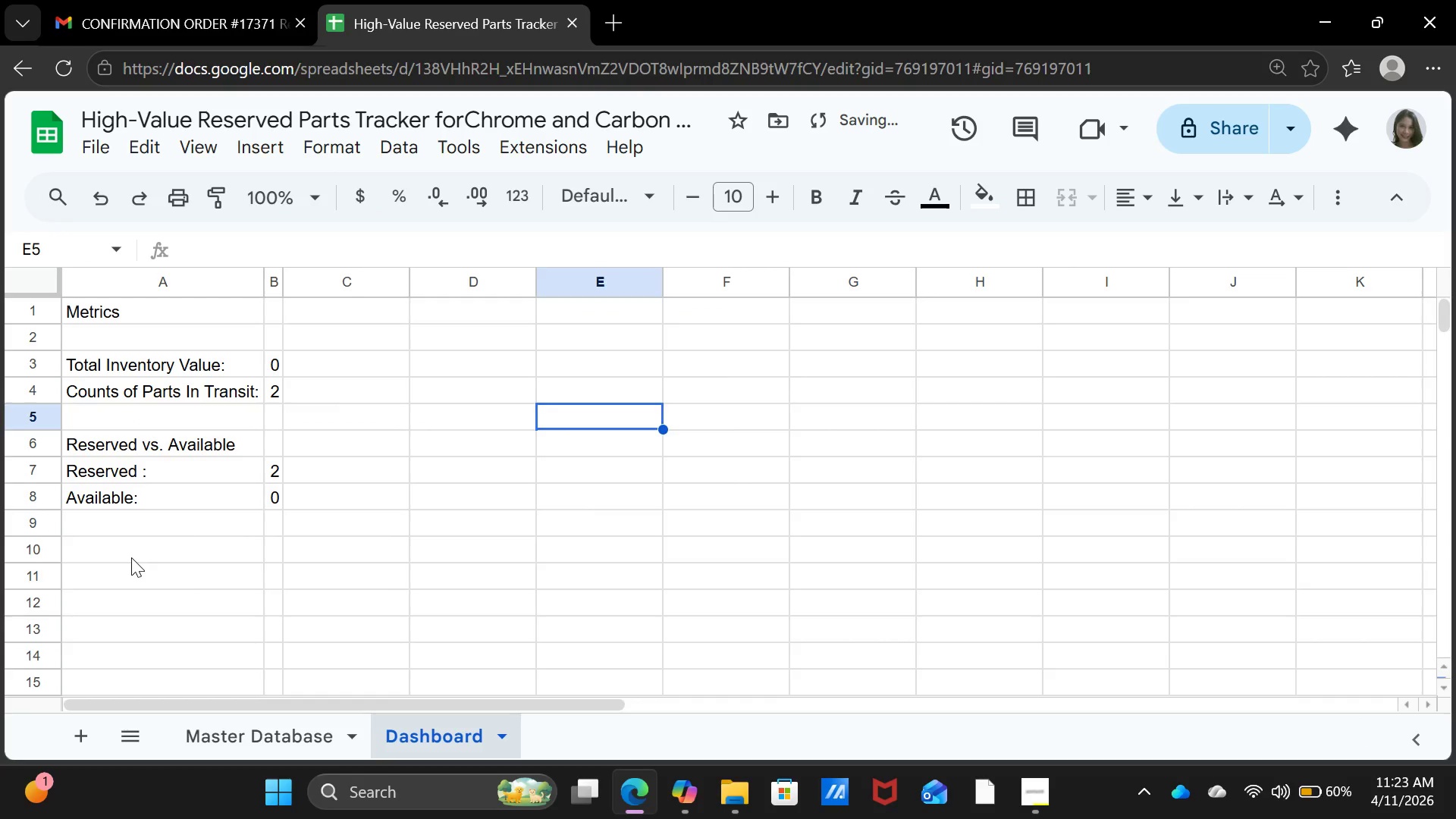 
left_click([131, 550])
 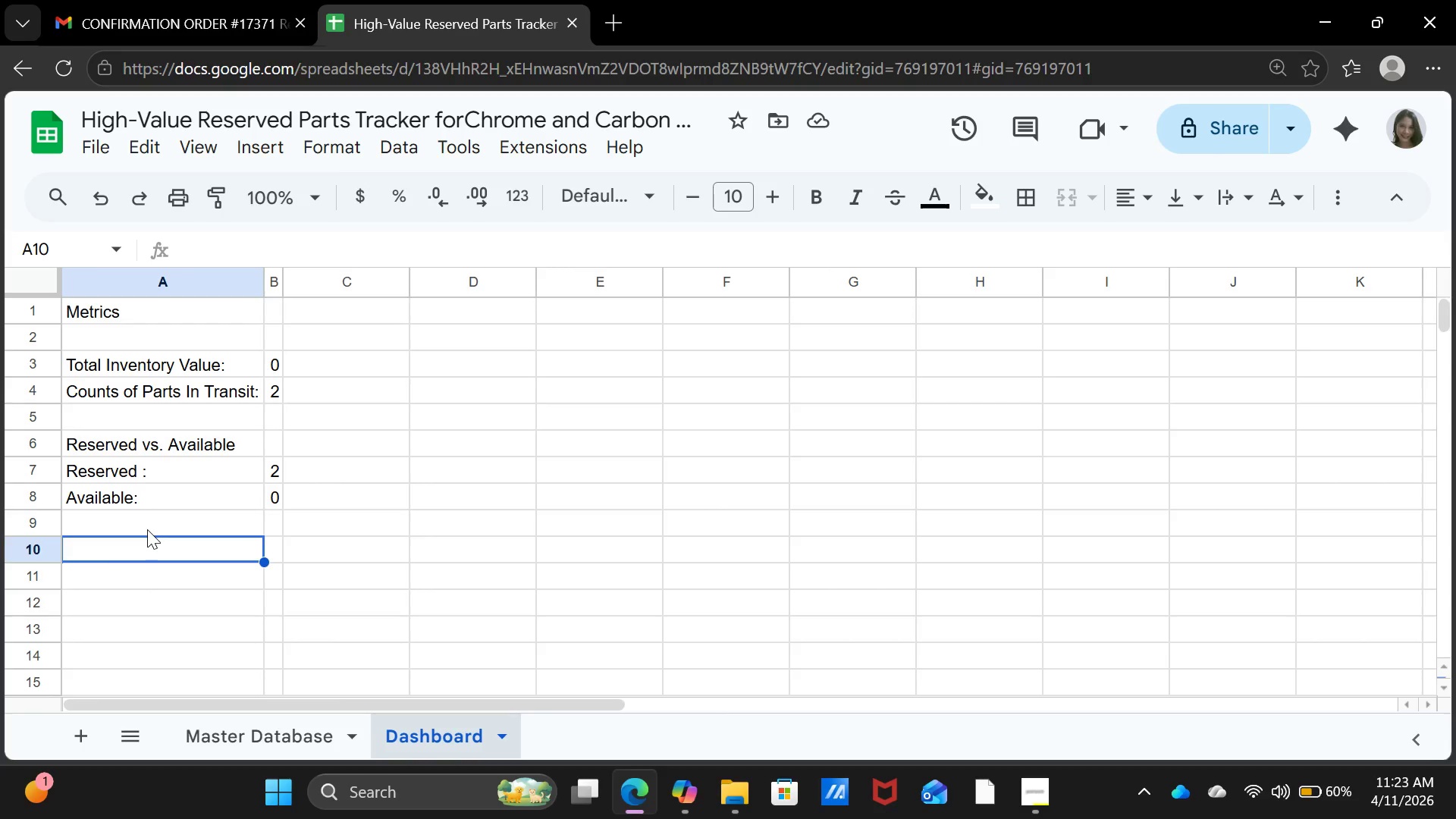 
wait(16.98)
 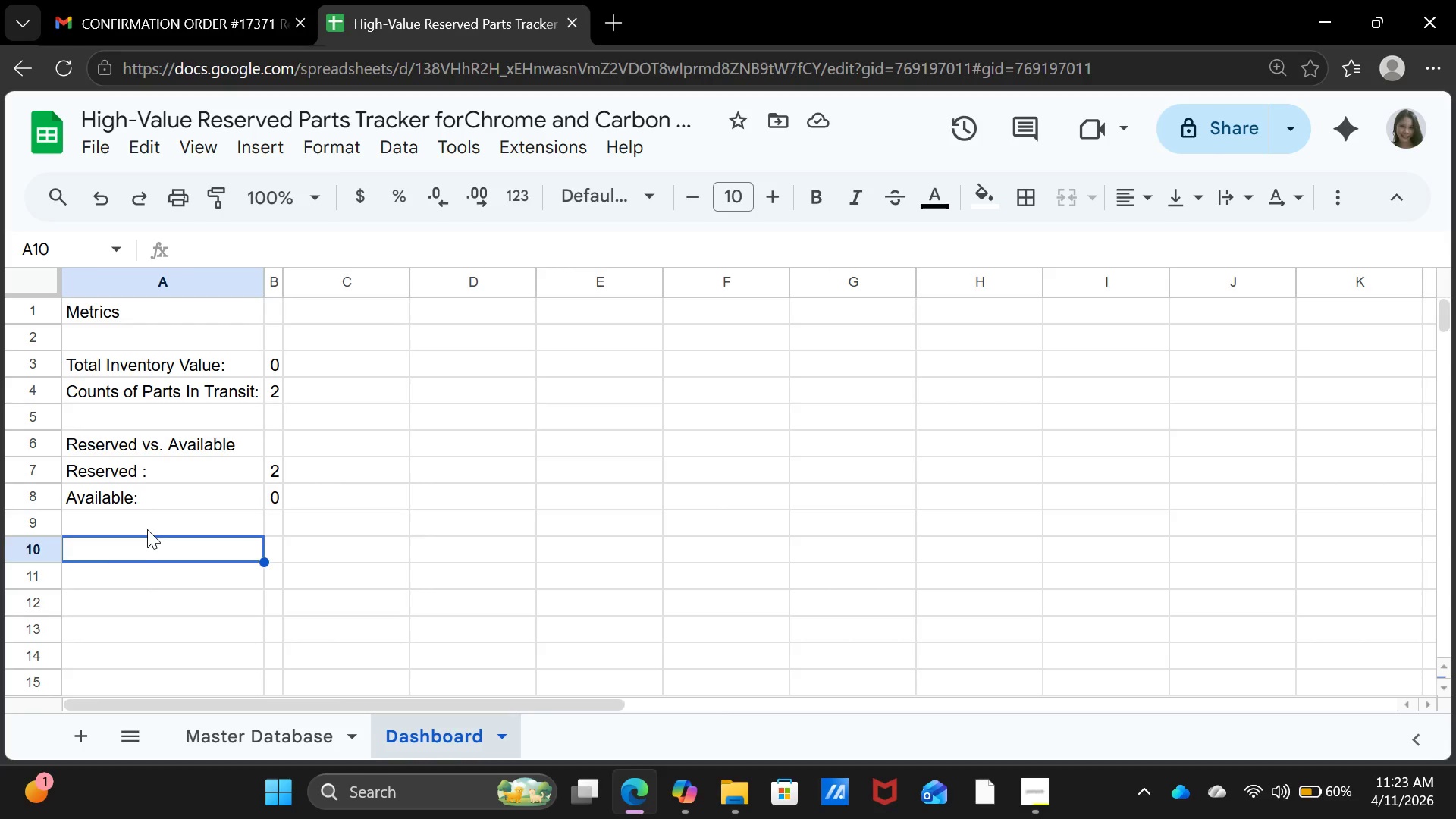 
type(Status Breakdown)
 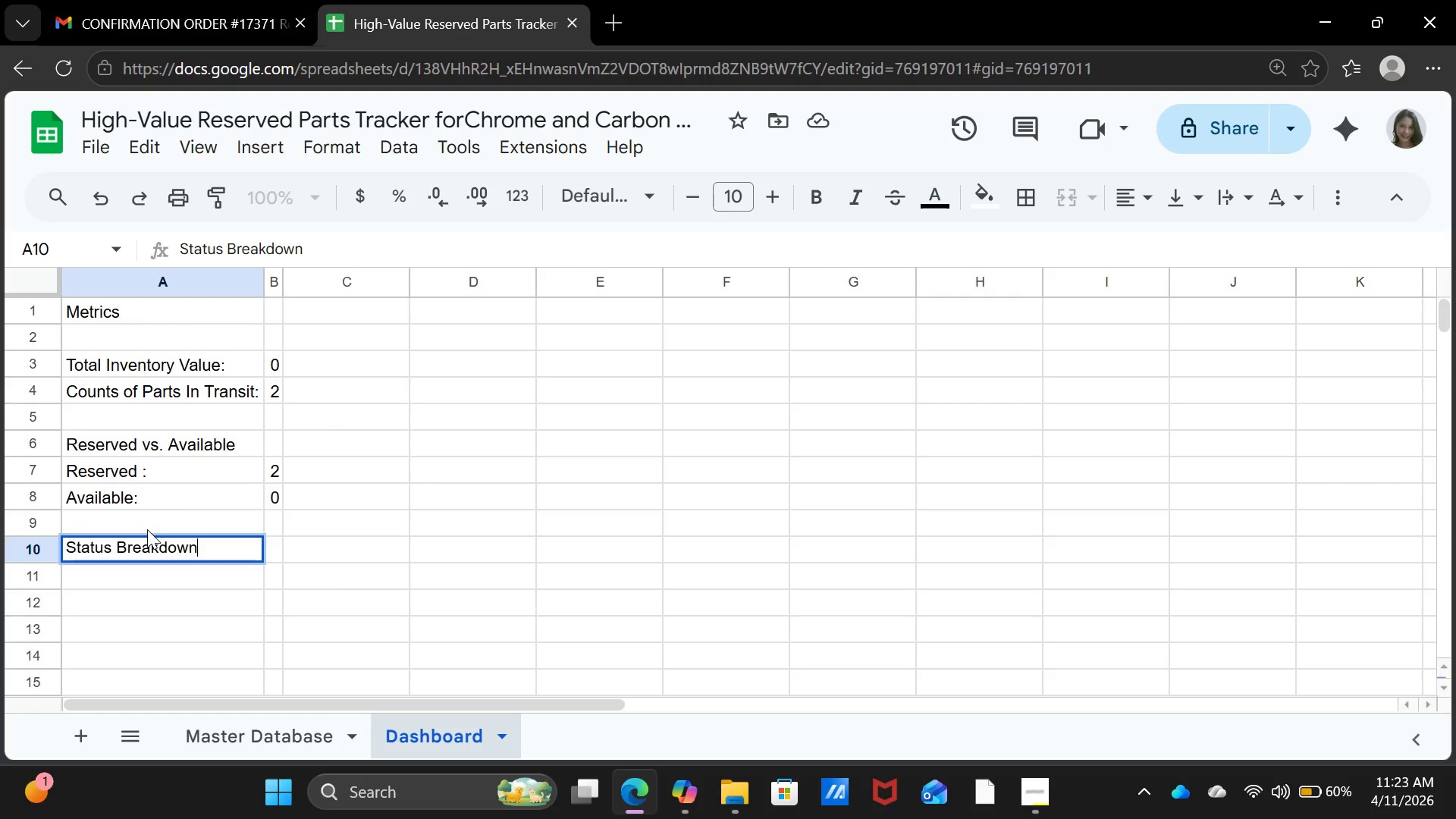 
key(ArrowRight)
 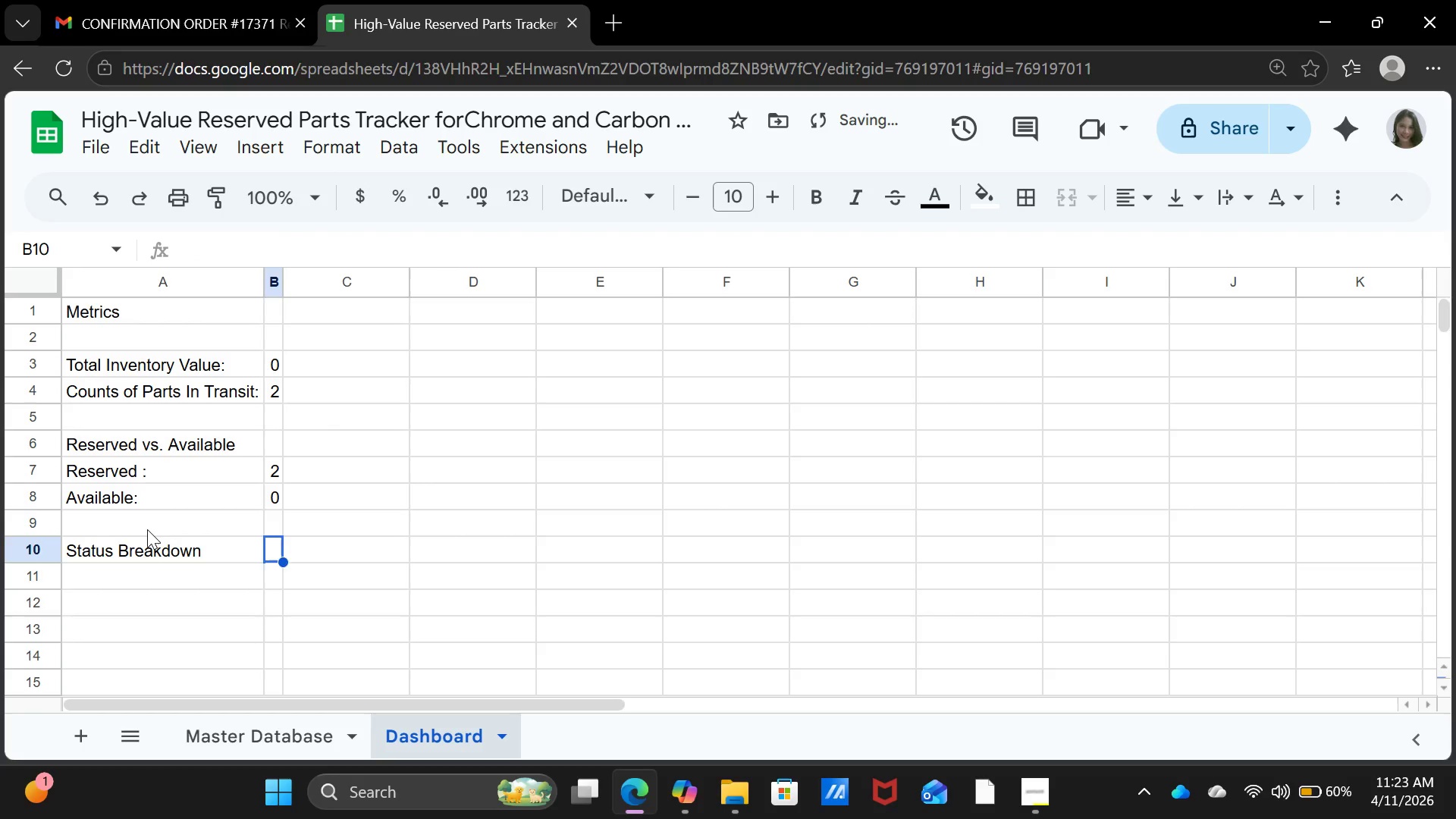 
key(ArrowLeft)
 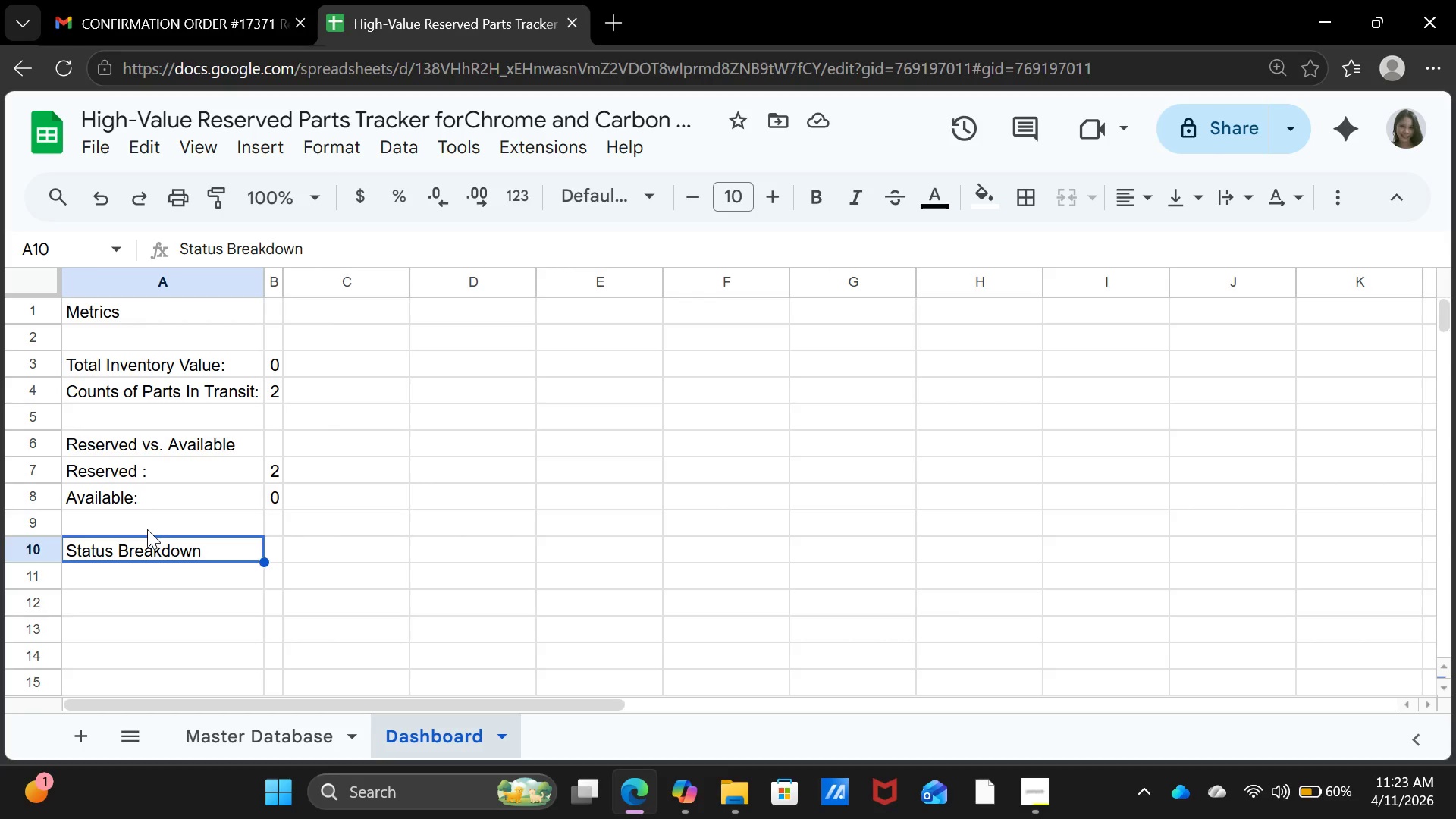 
wait(13.42)
 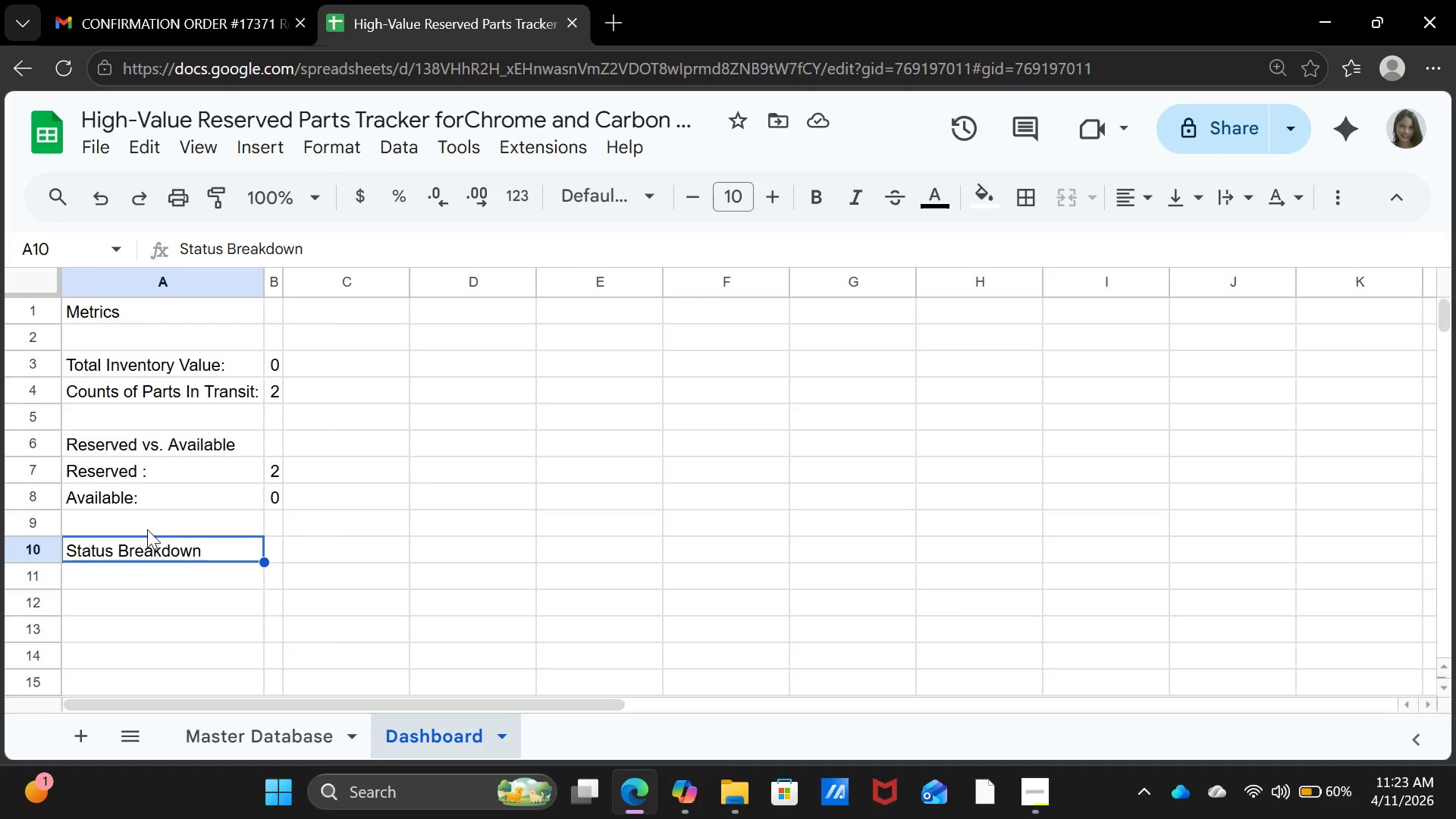 
key(ArrowDown)
 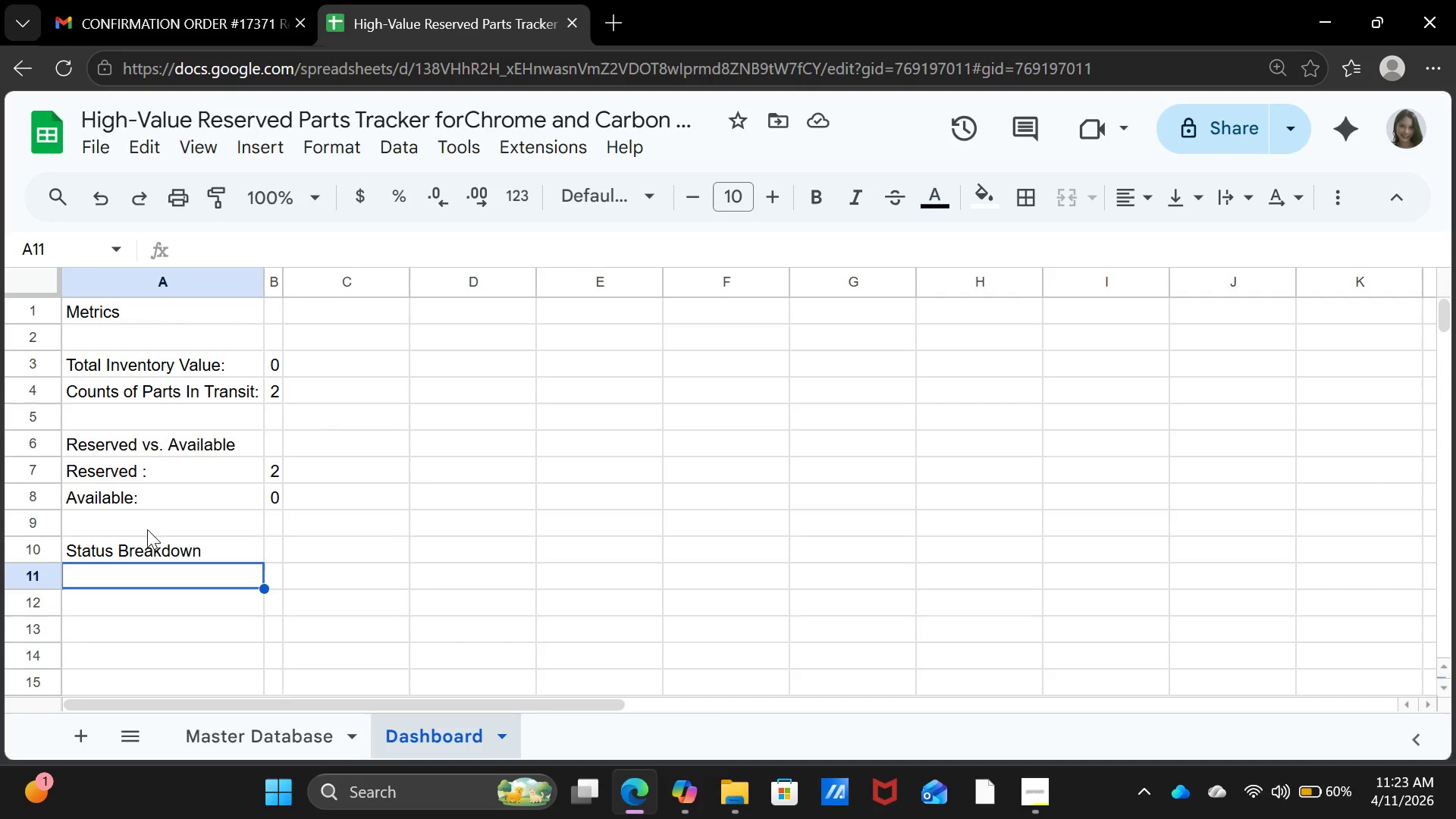 
type(=countif()
 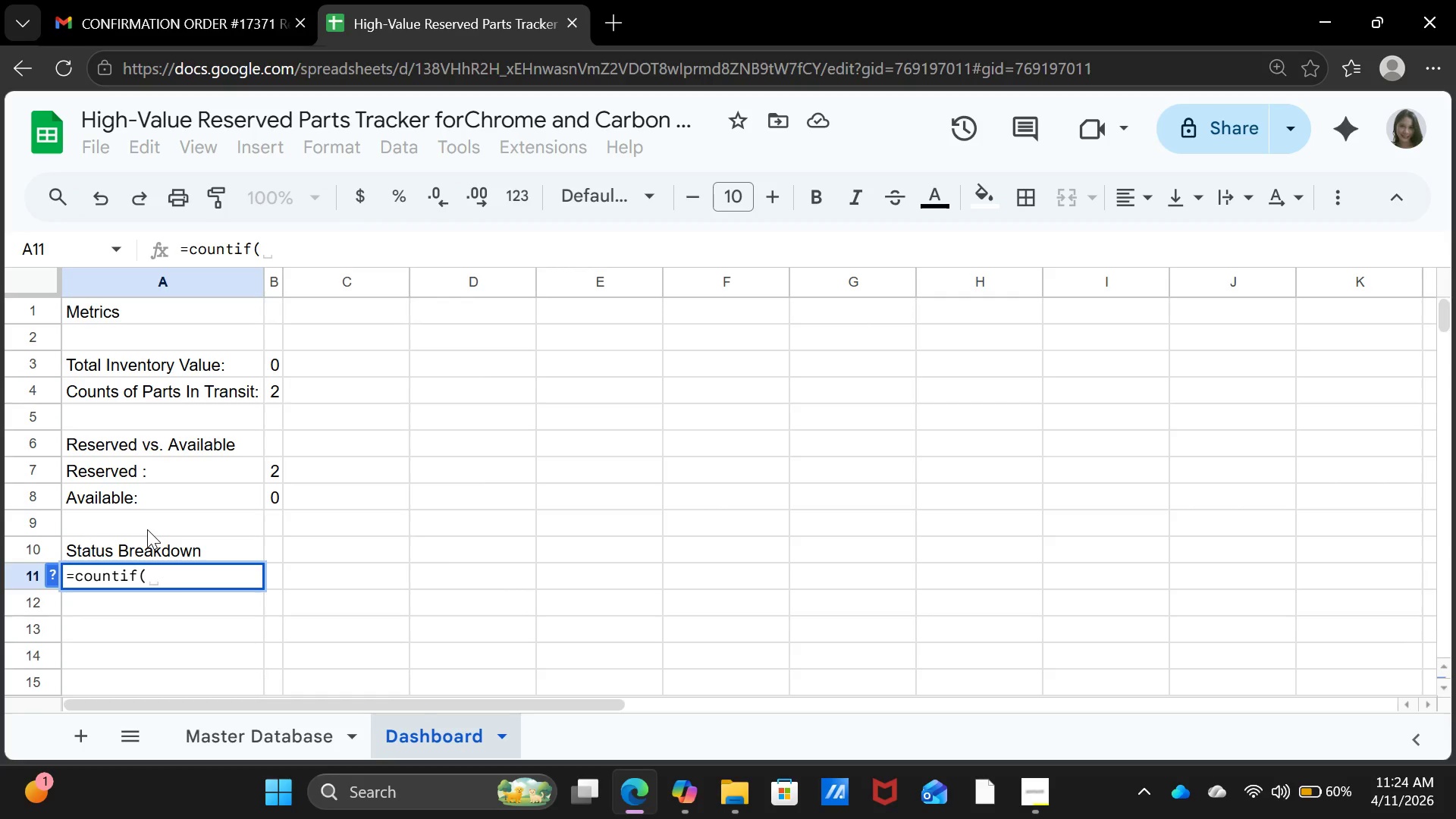 
left_click([306, 726])
 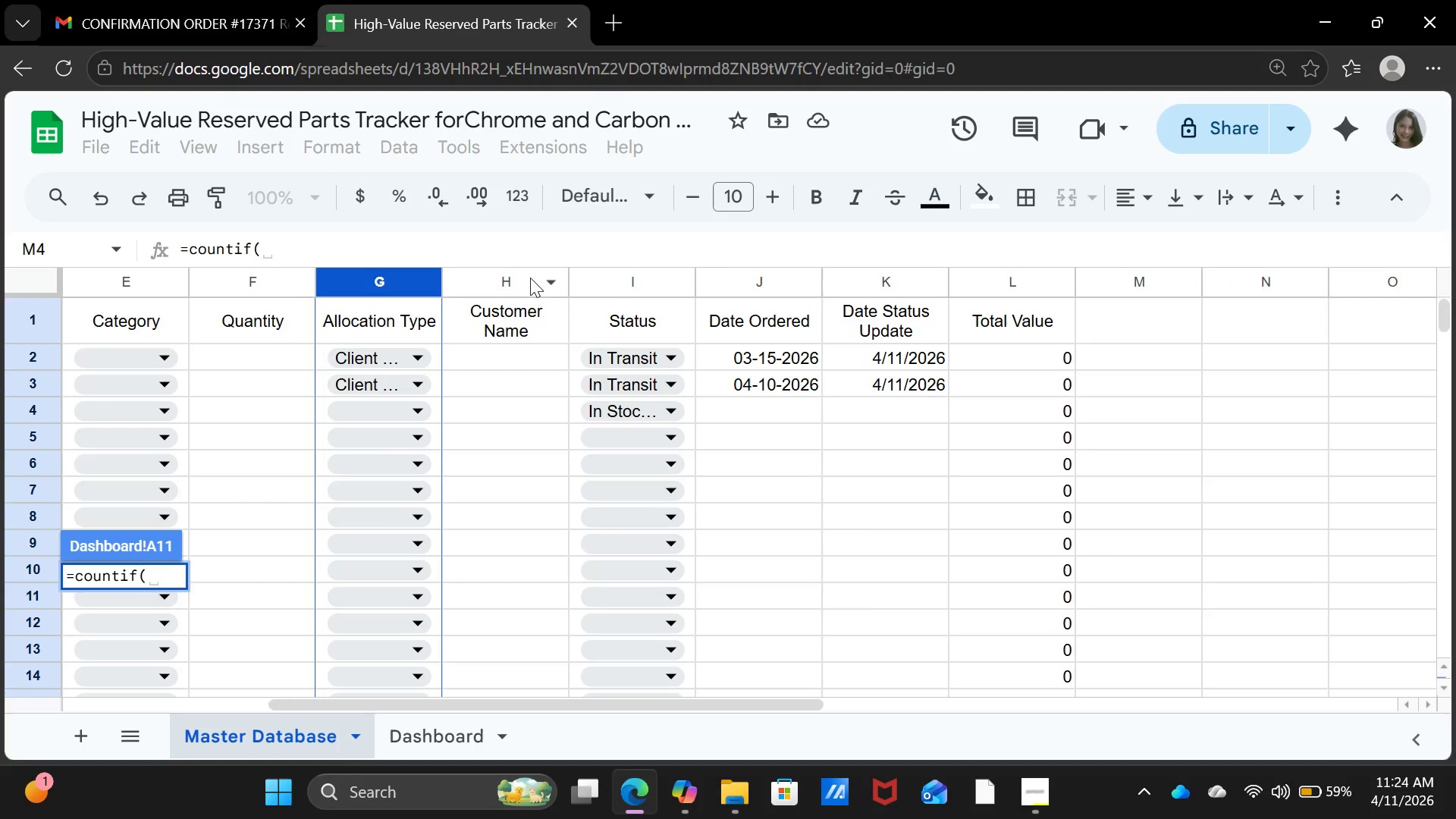 
left_click([626, 283])
 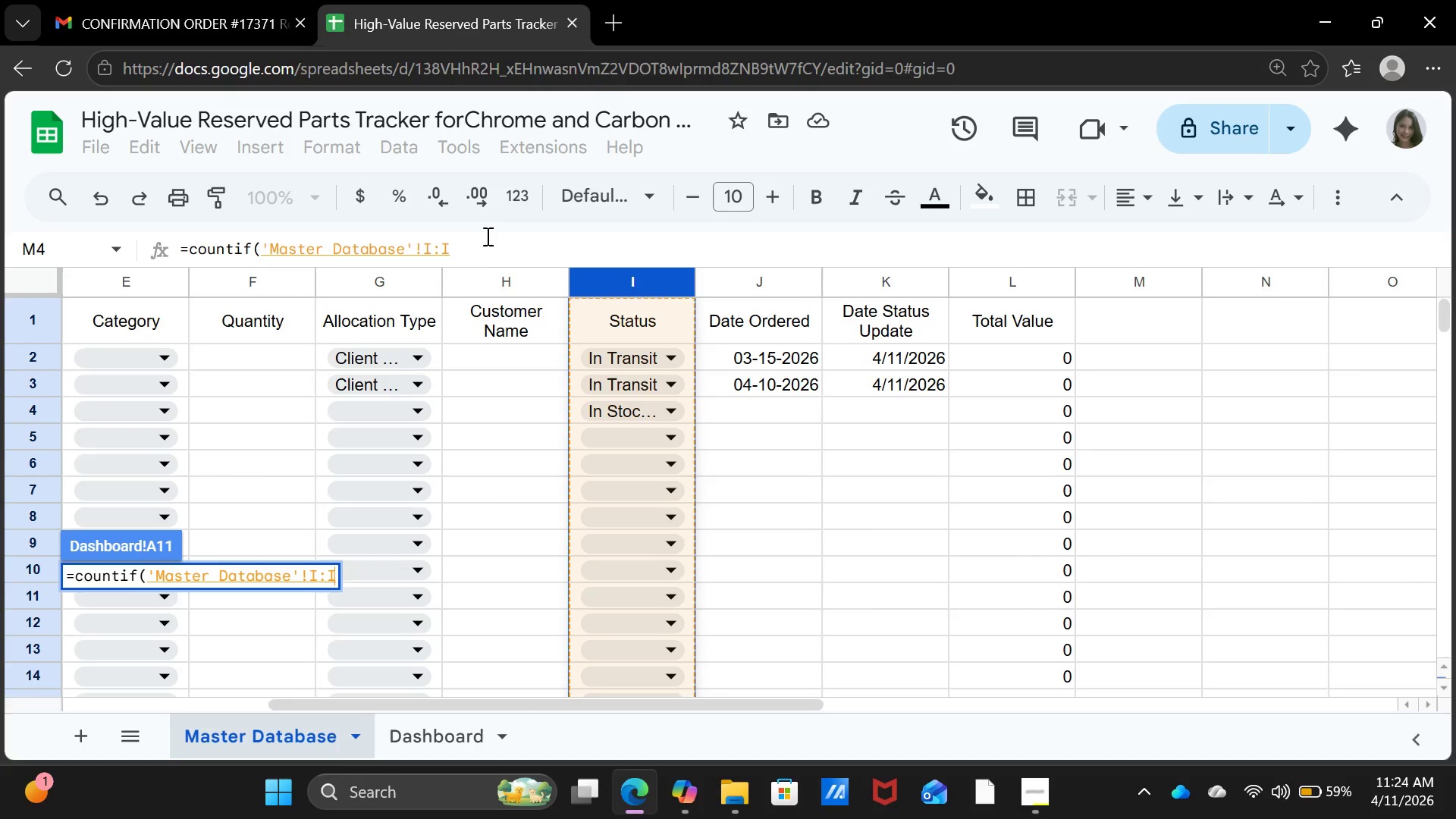 
left_click([480, 248])
 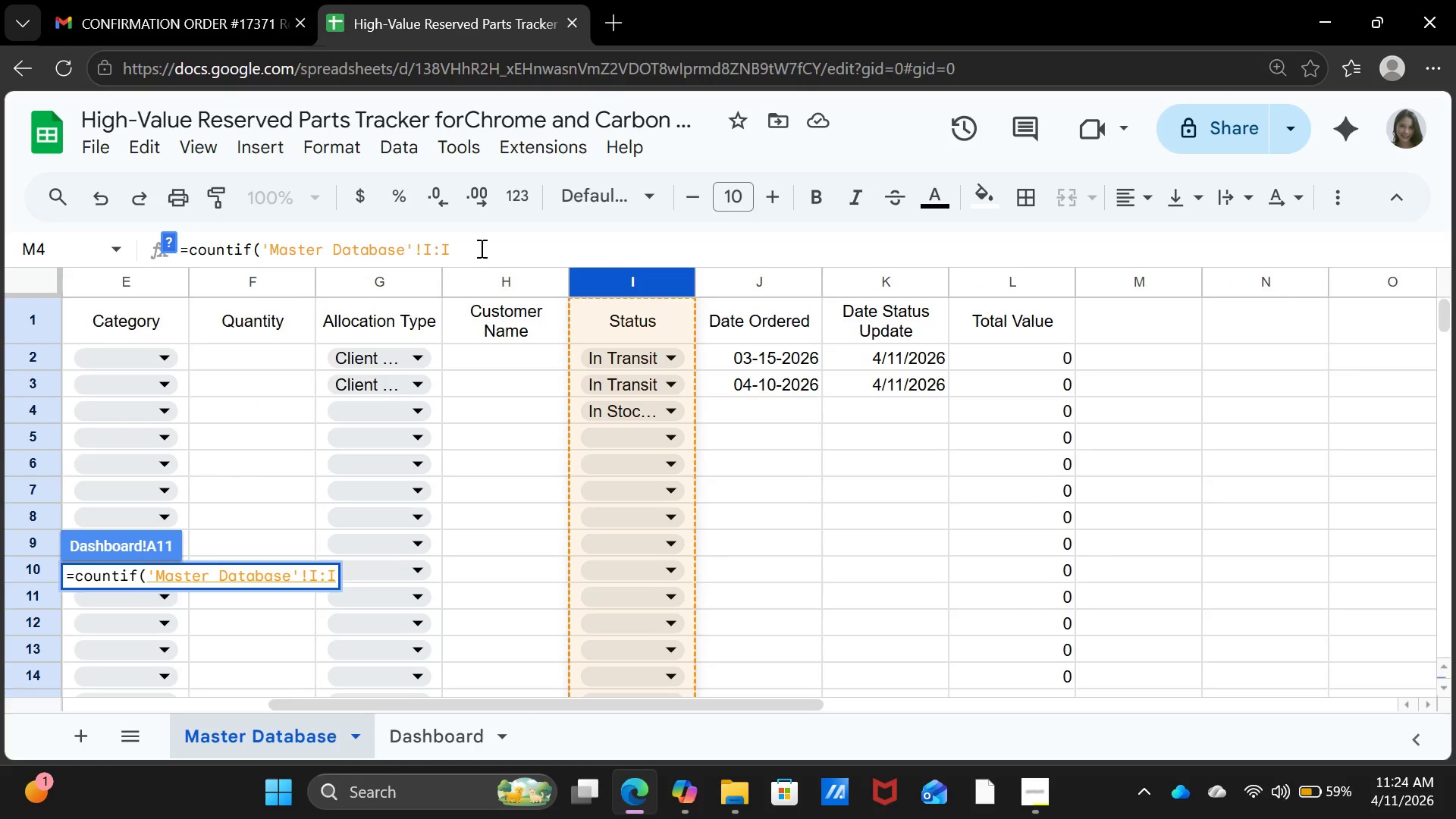 
type(,"OIr)
key(Backspace)
key(Backspace)
type(rdered")
 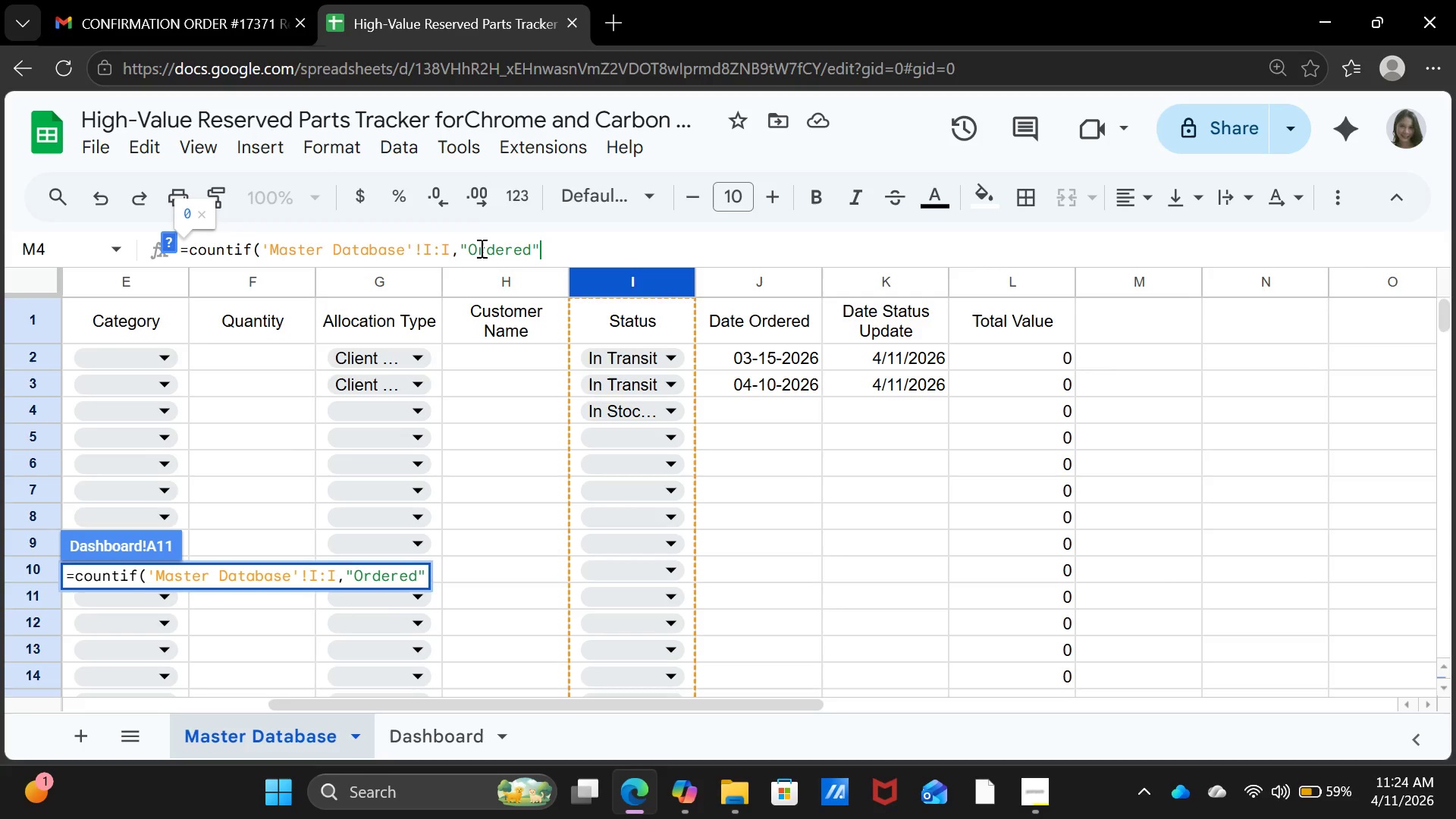 
key(Shift+0)
 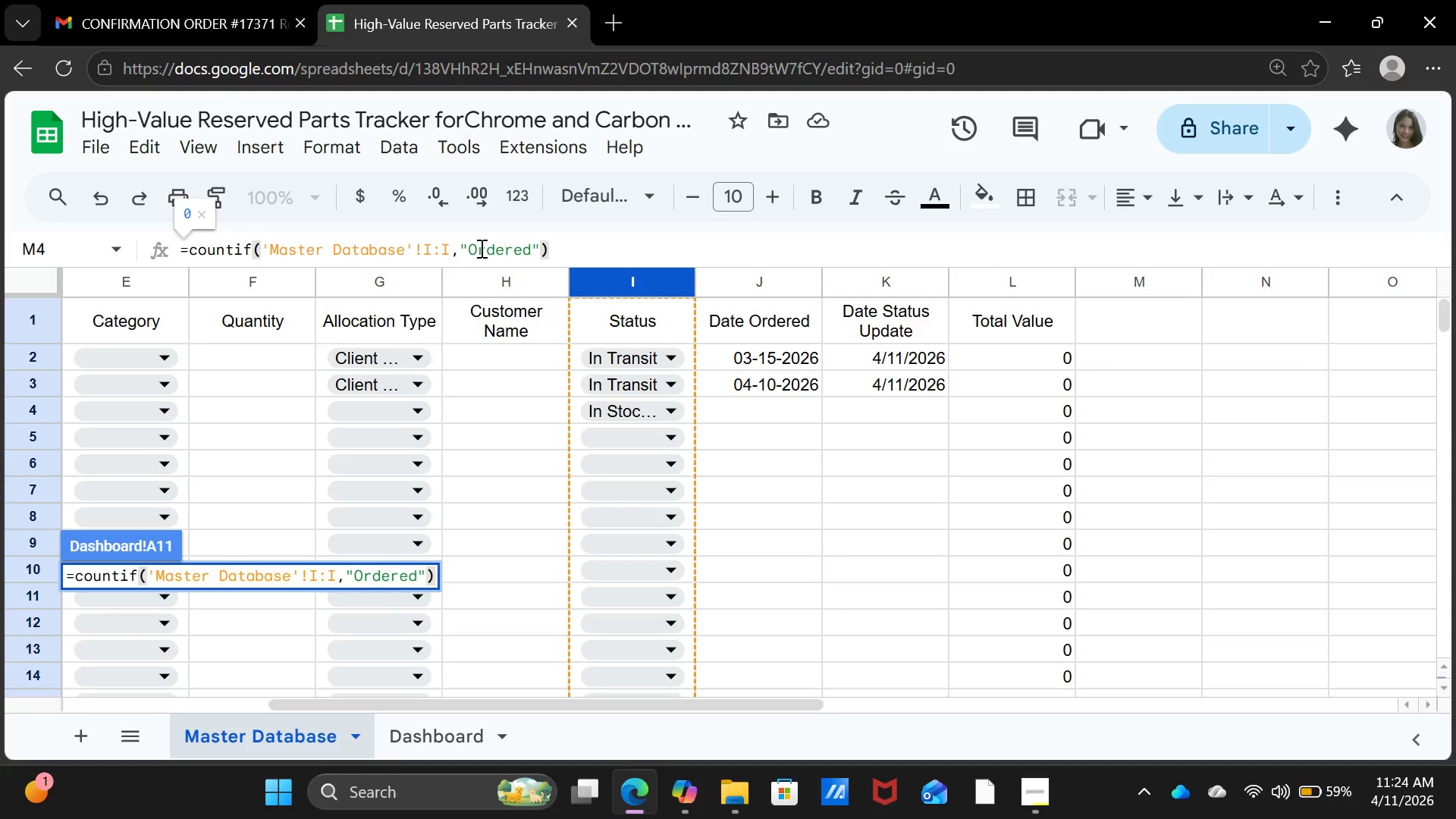 
key(Enter)
 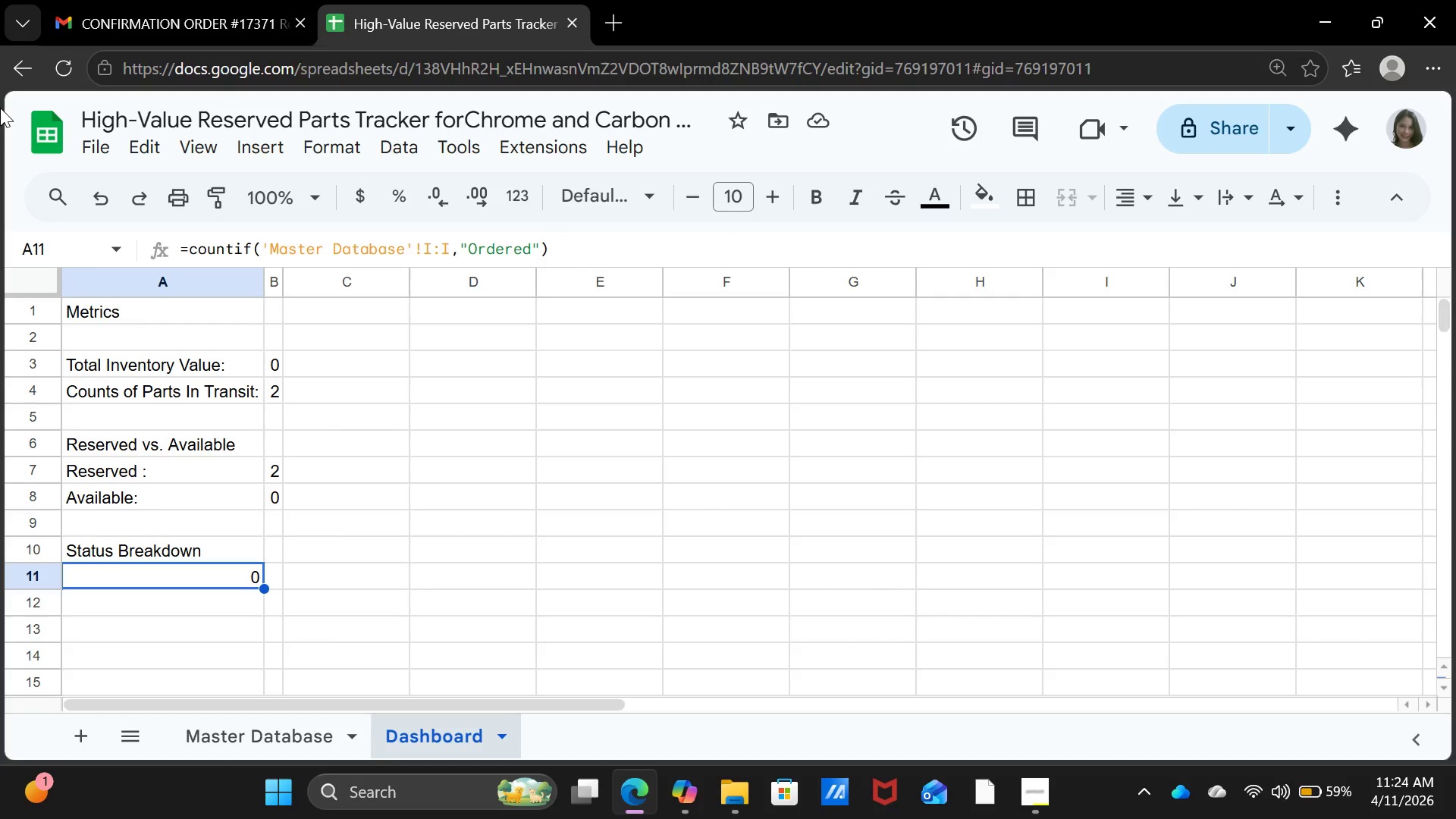 
wait(13.5)
 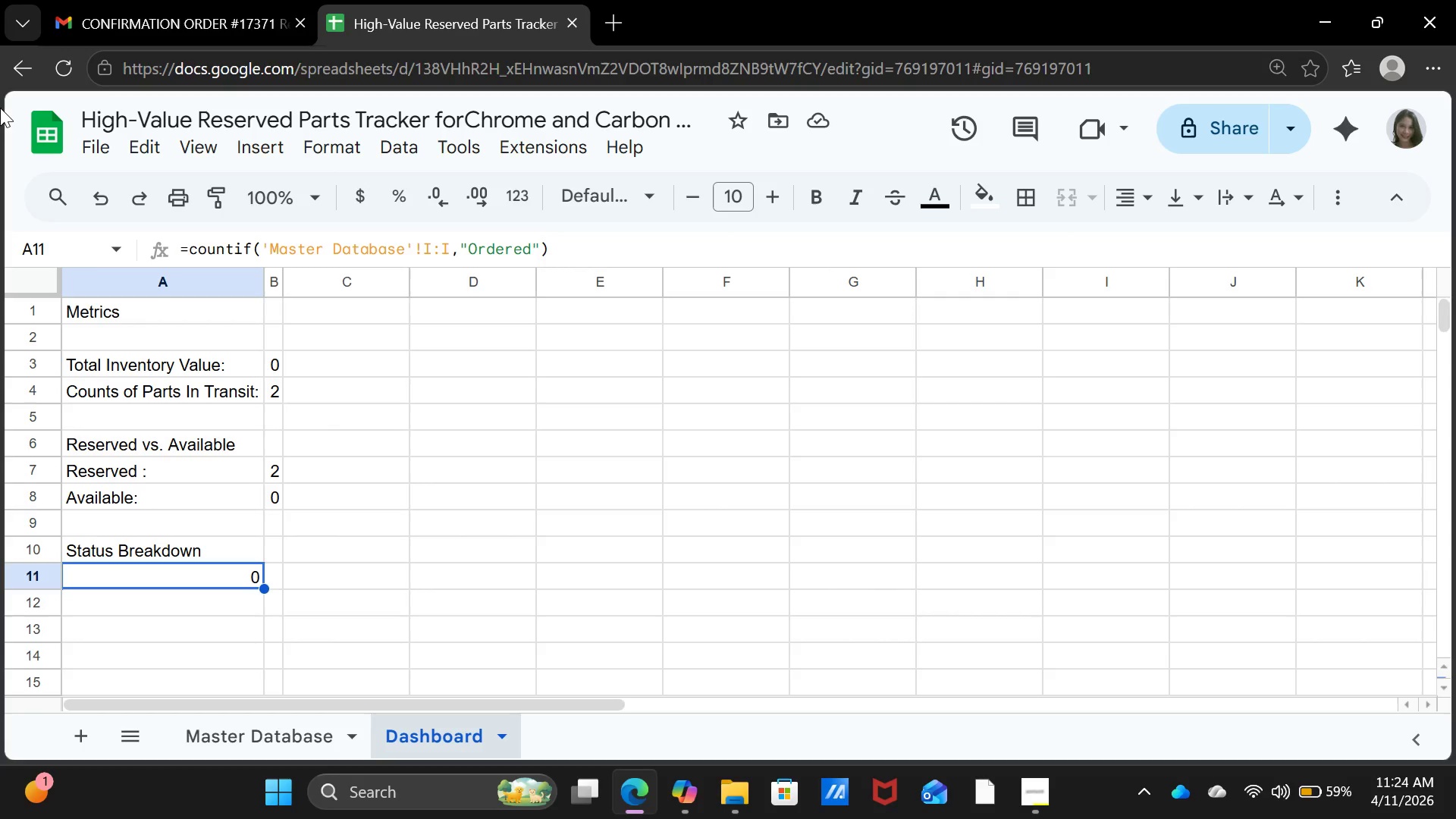 
double_click([200, 600])
 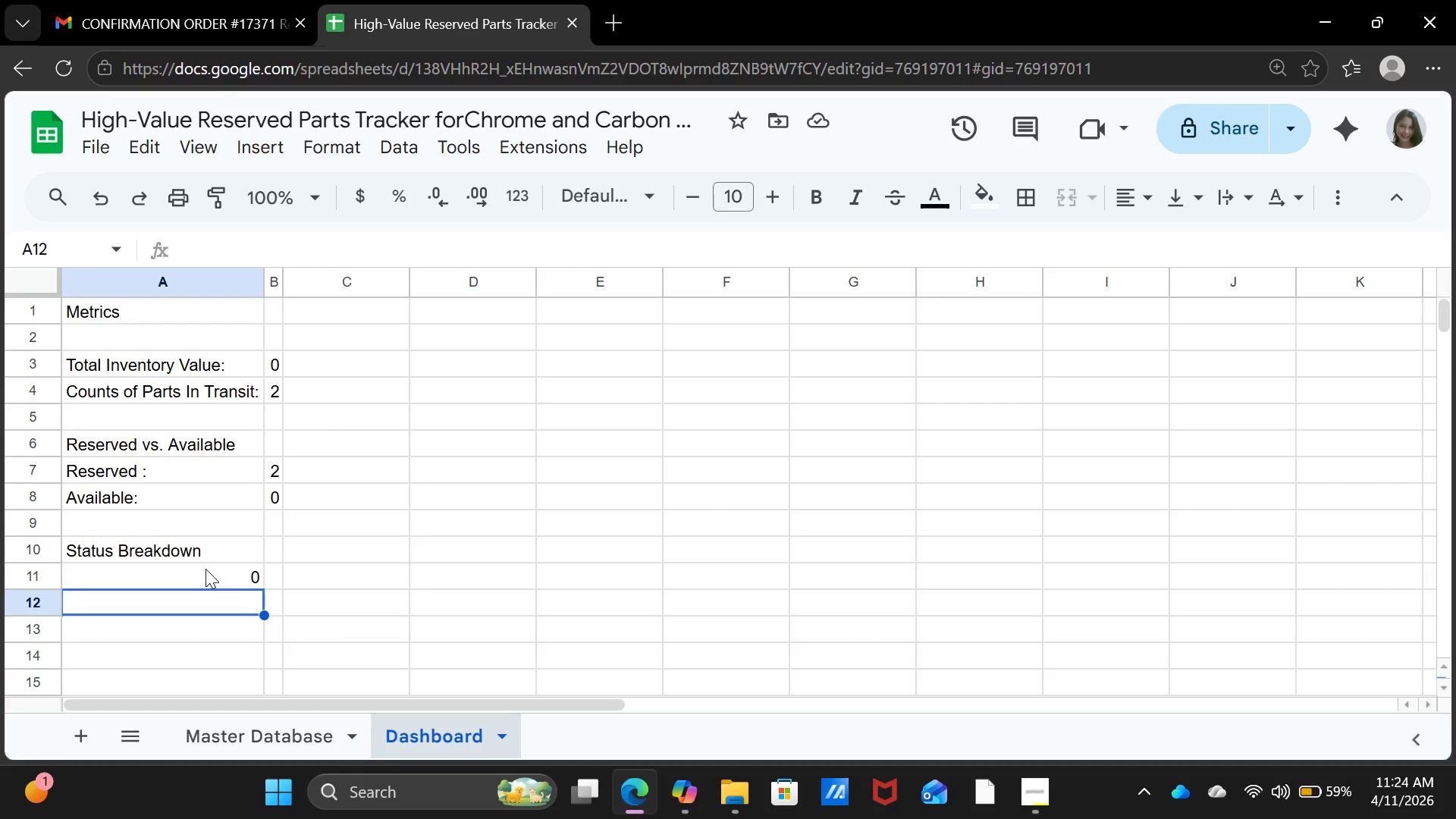 
left_click([206, 569])
 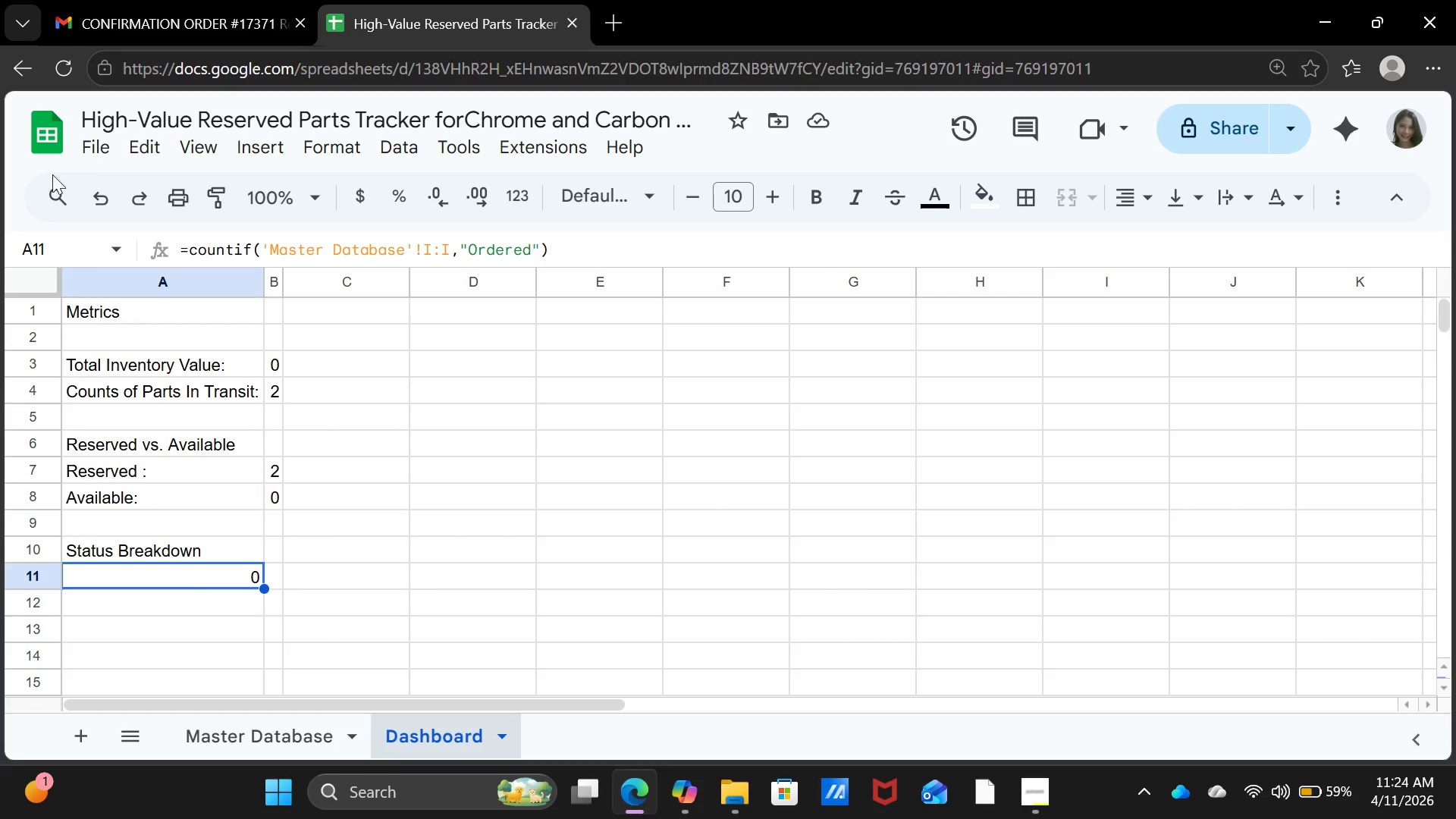 
wait(23.8)
 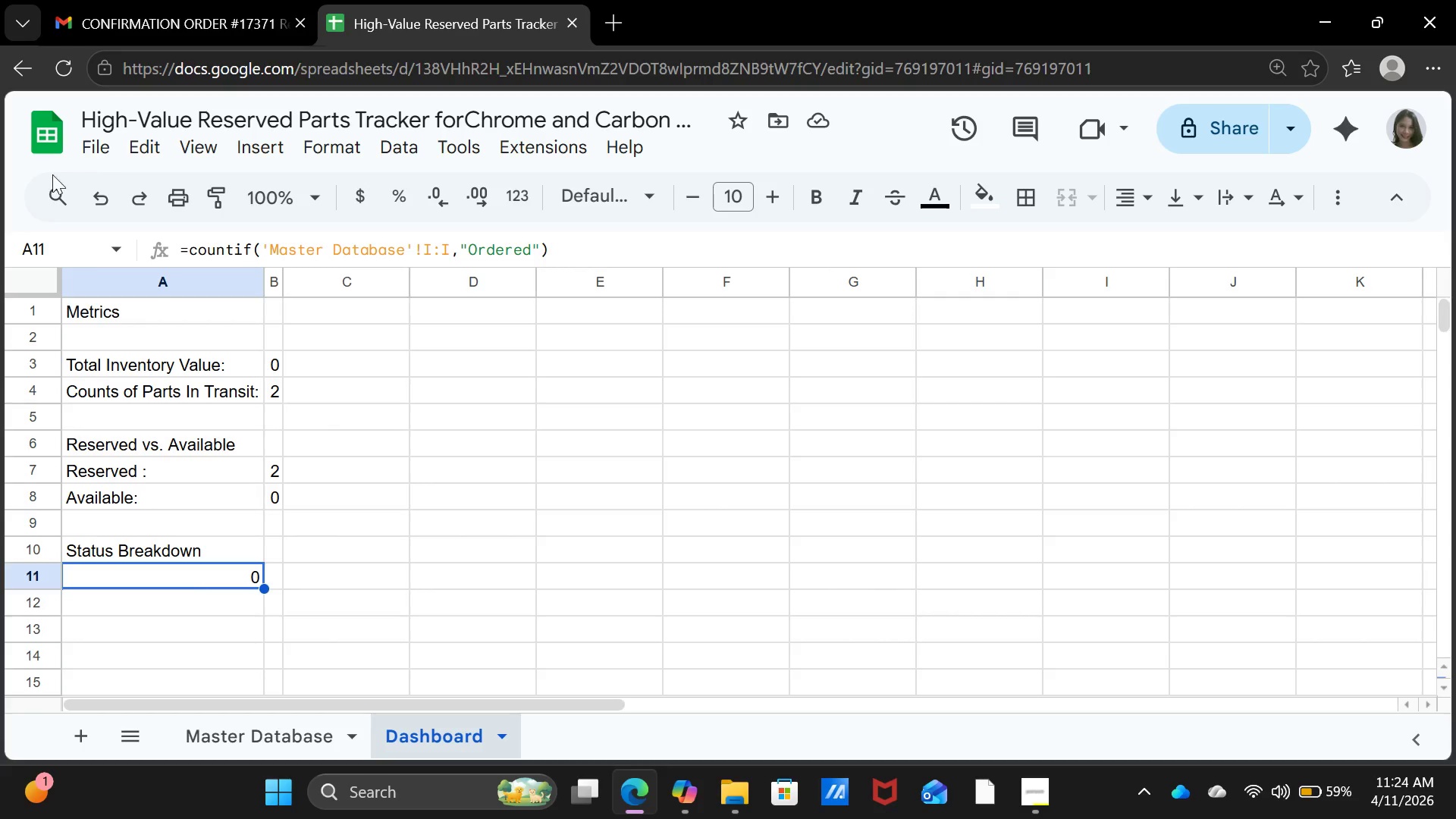 
type(=countif()
 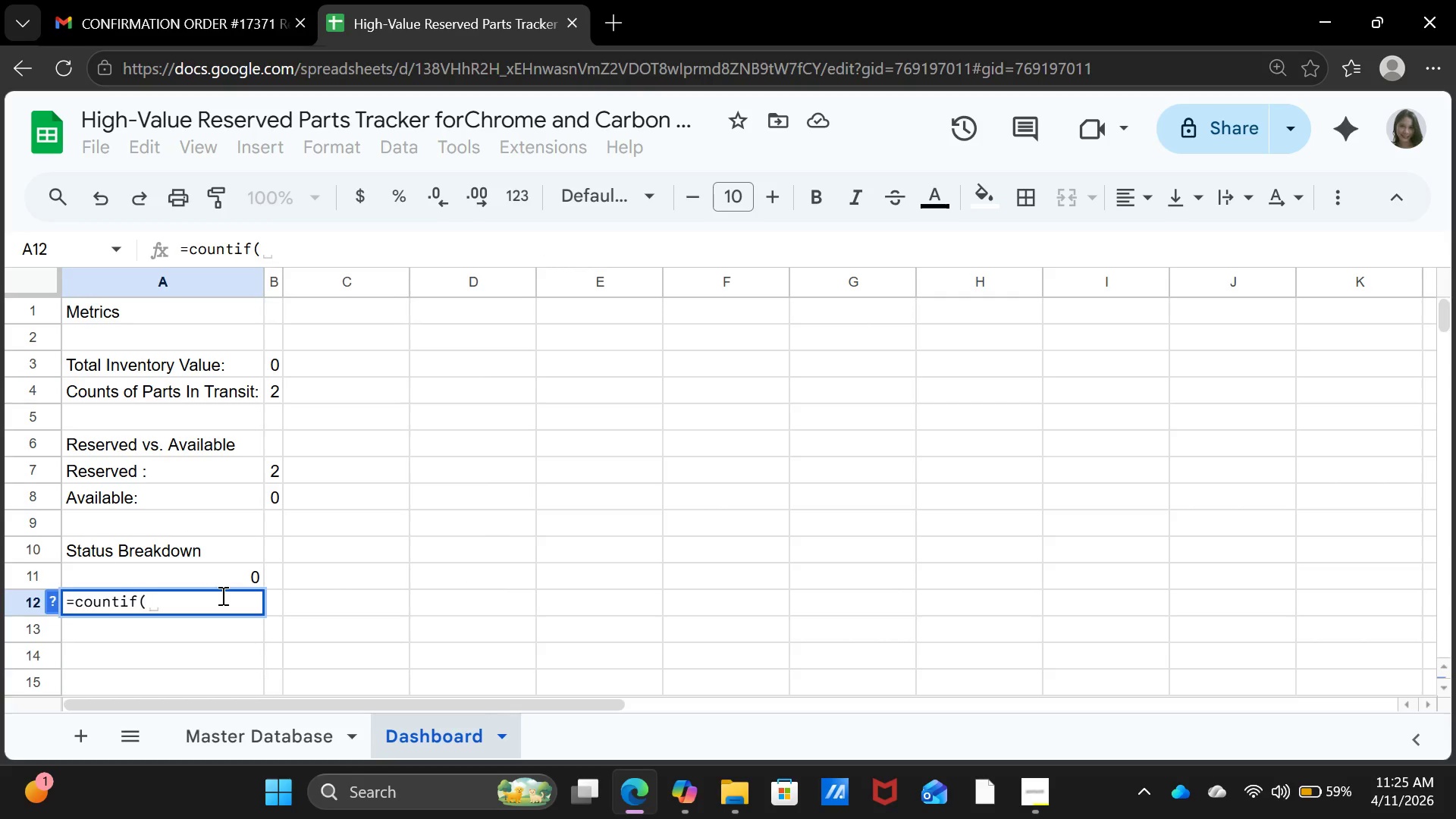 
wait(5.23)
 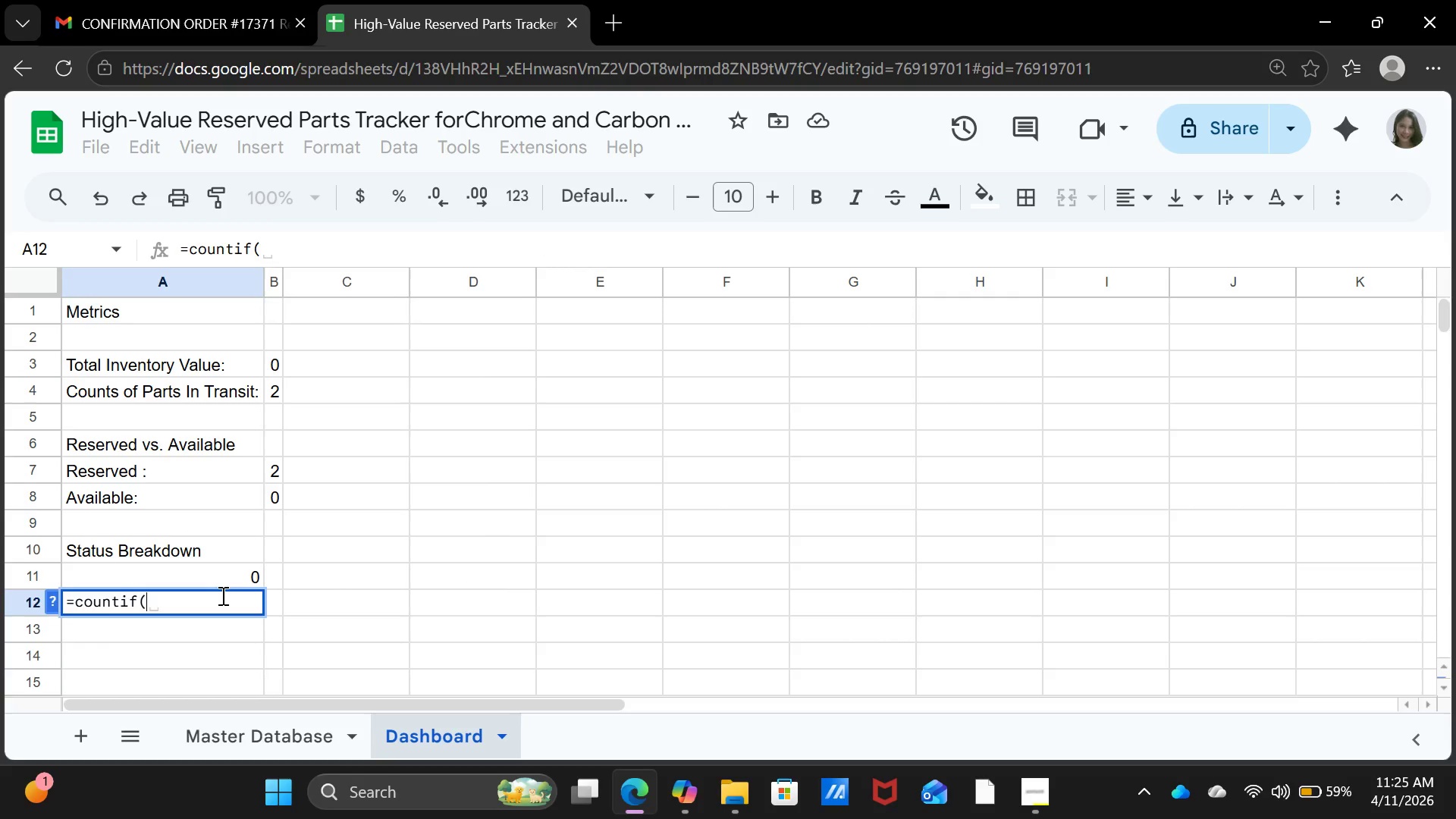 
left_click([238, 743])
 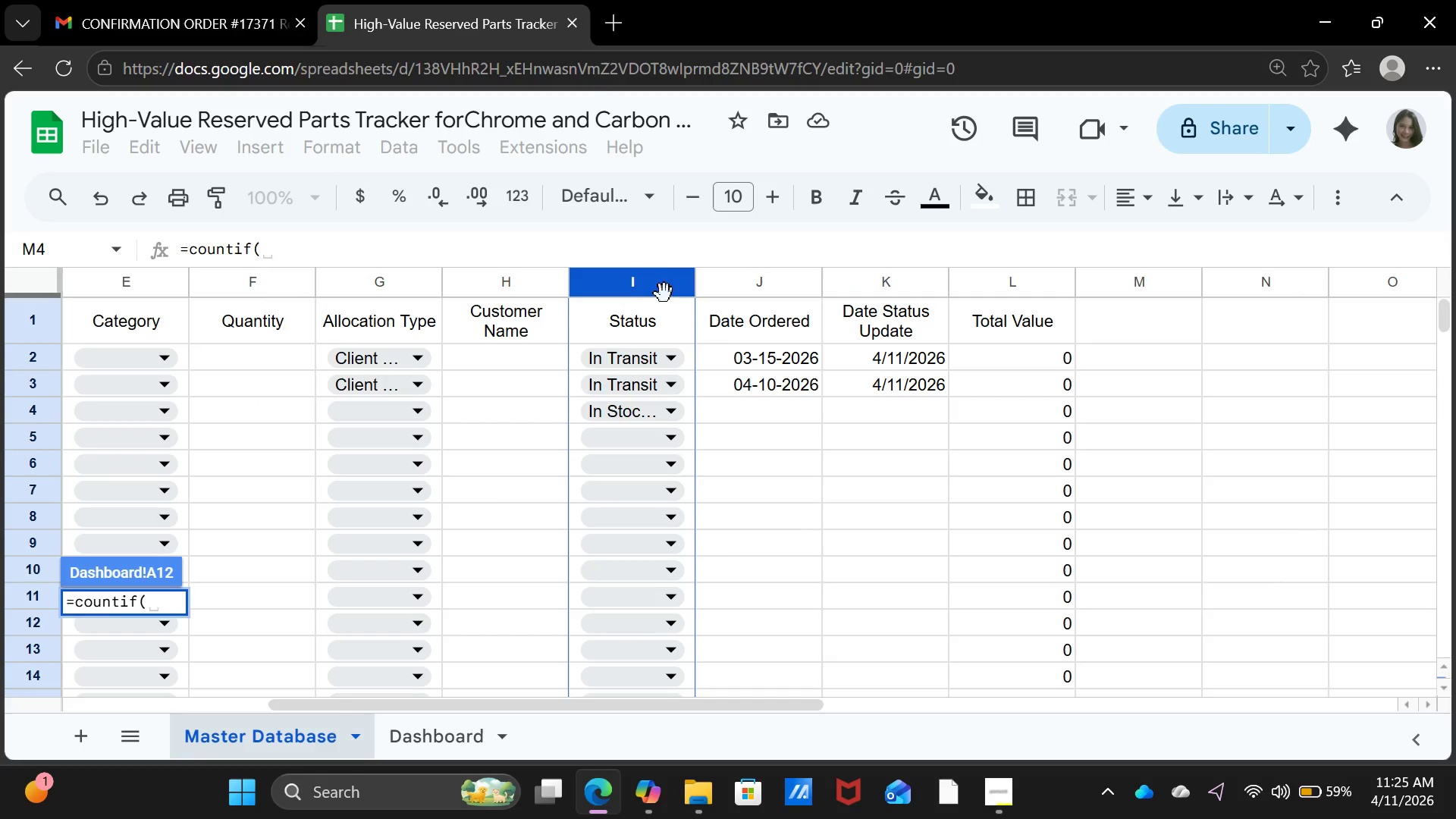 
left_click([640, 287])
 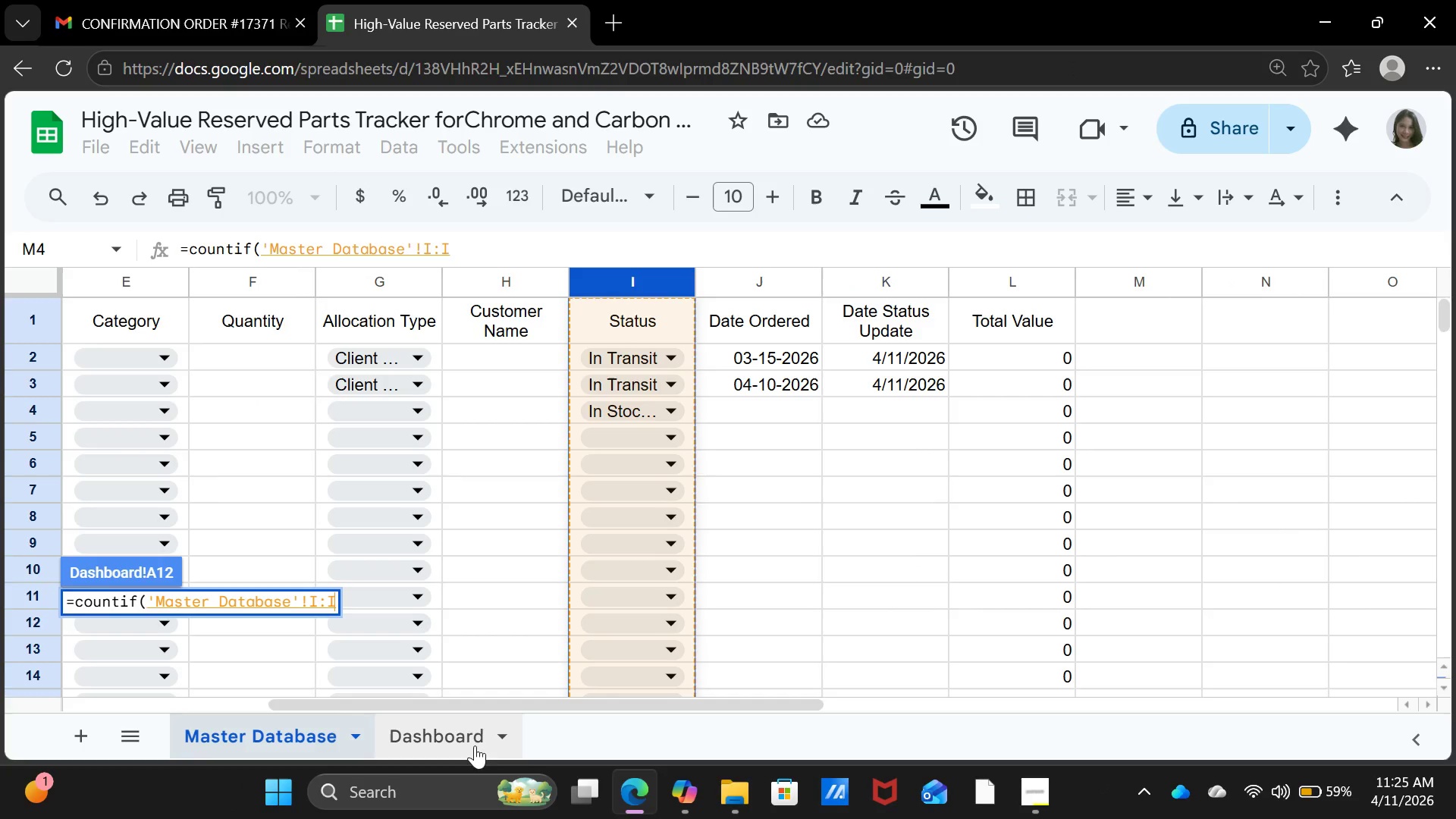 
mouse_move([475, 257])
 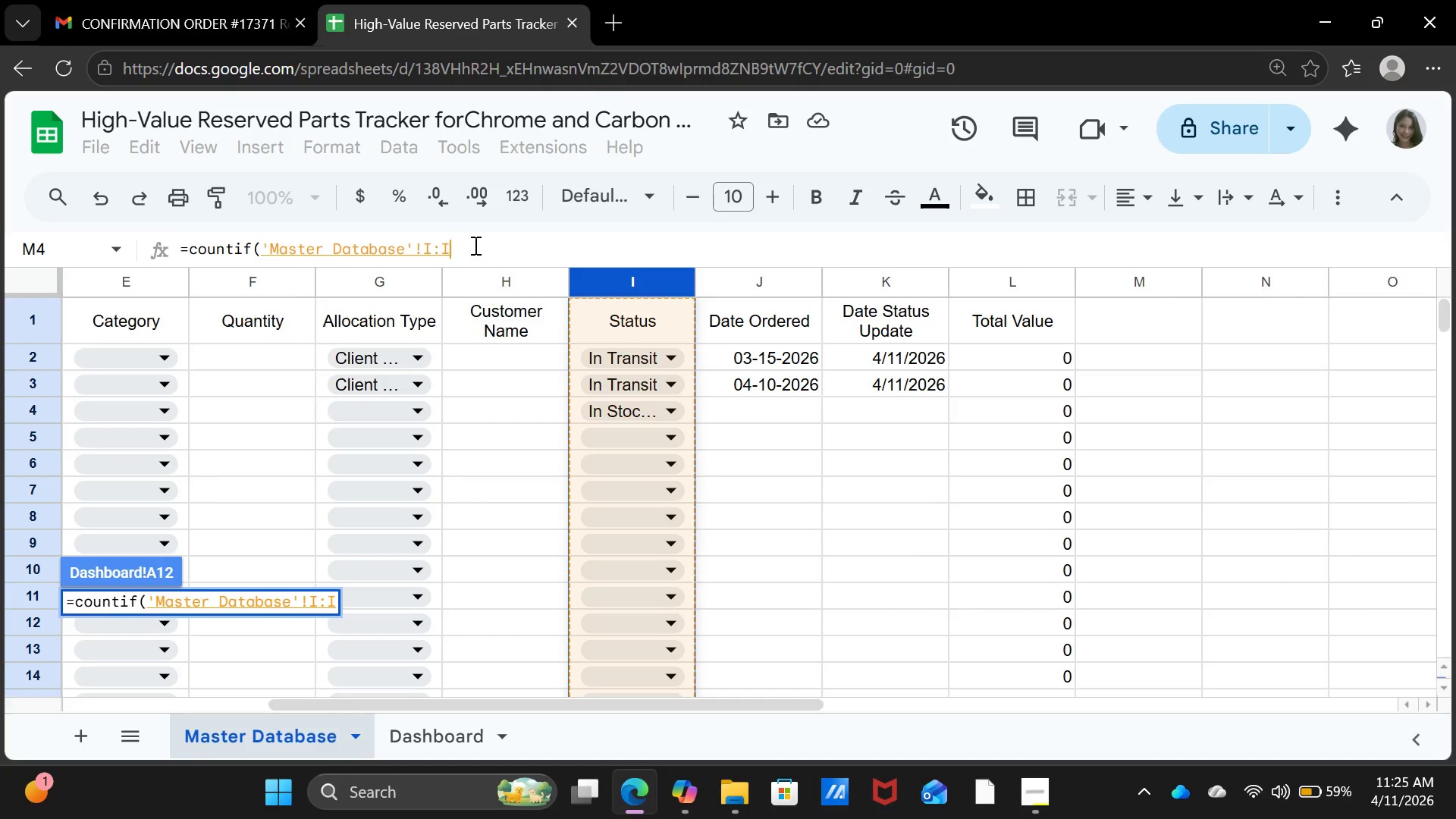 
left_click([474, 245])
 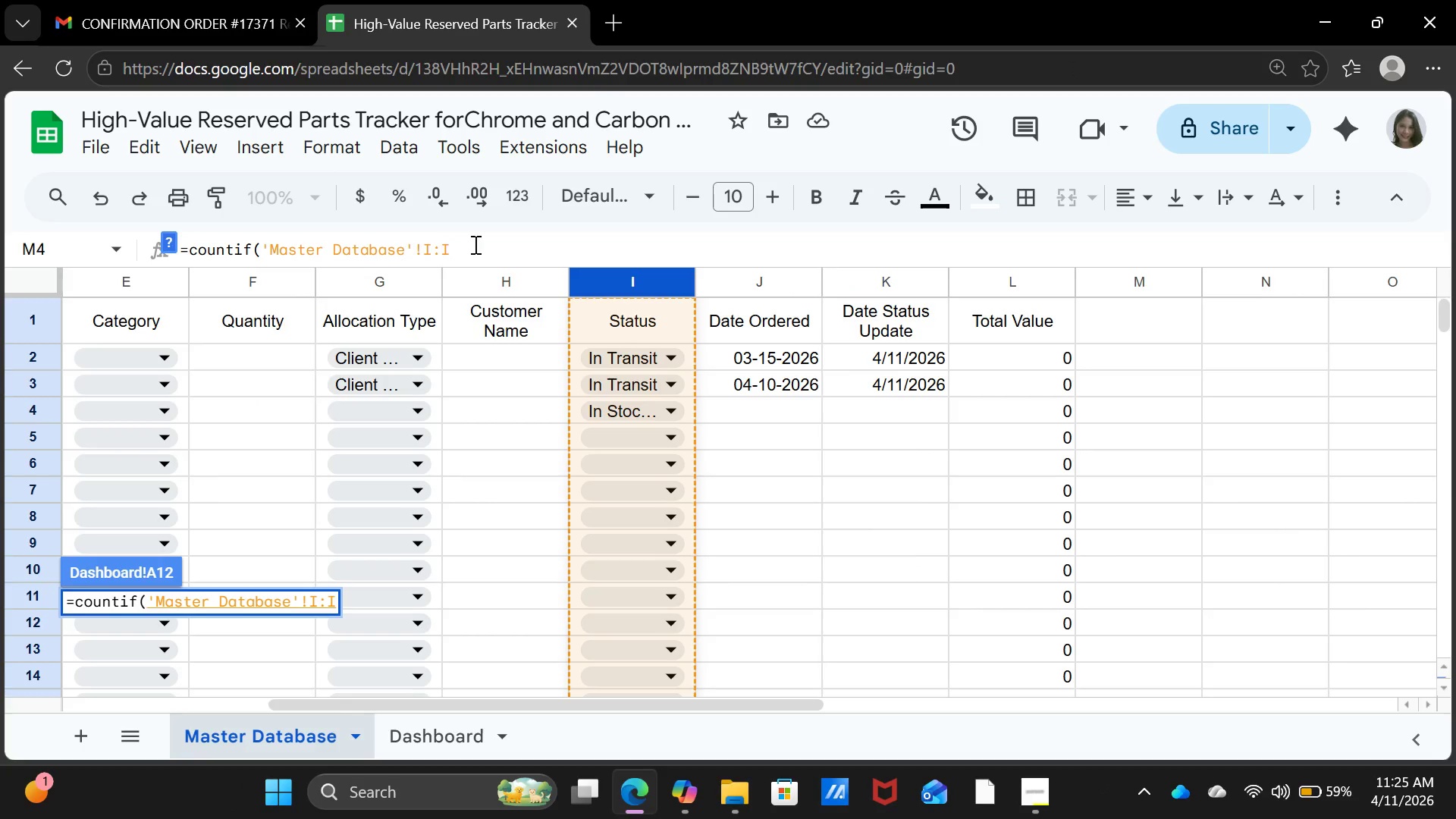 
key(Comma)
 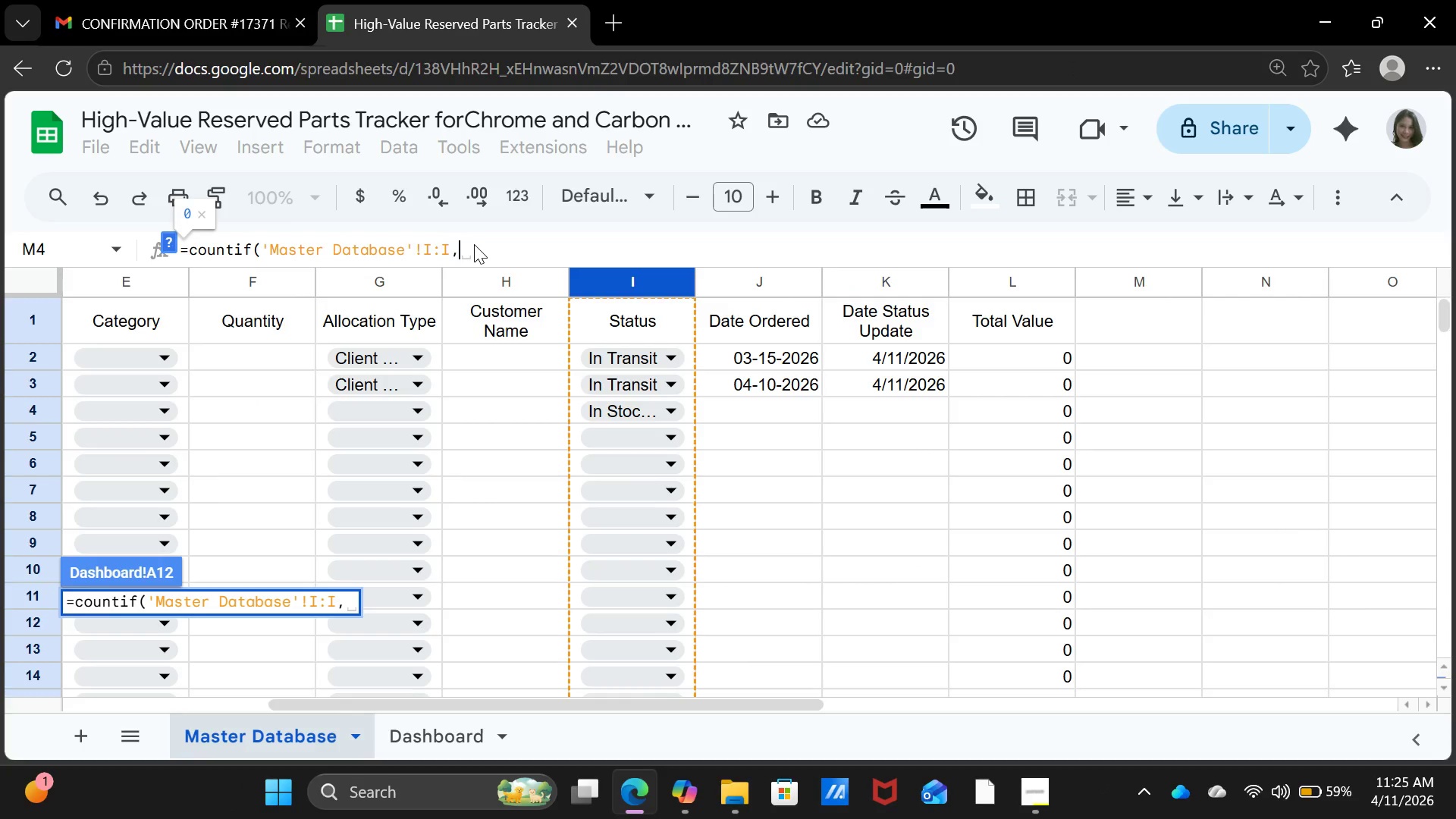 
key(Space)
 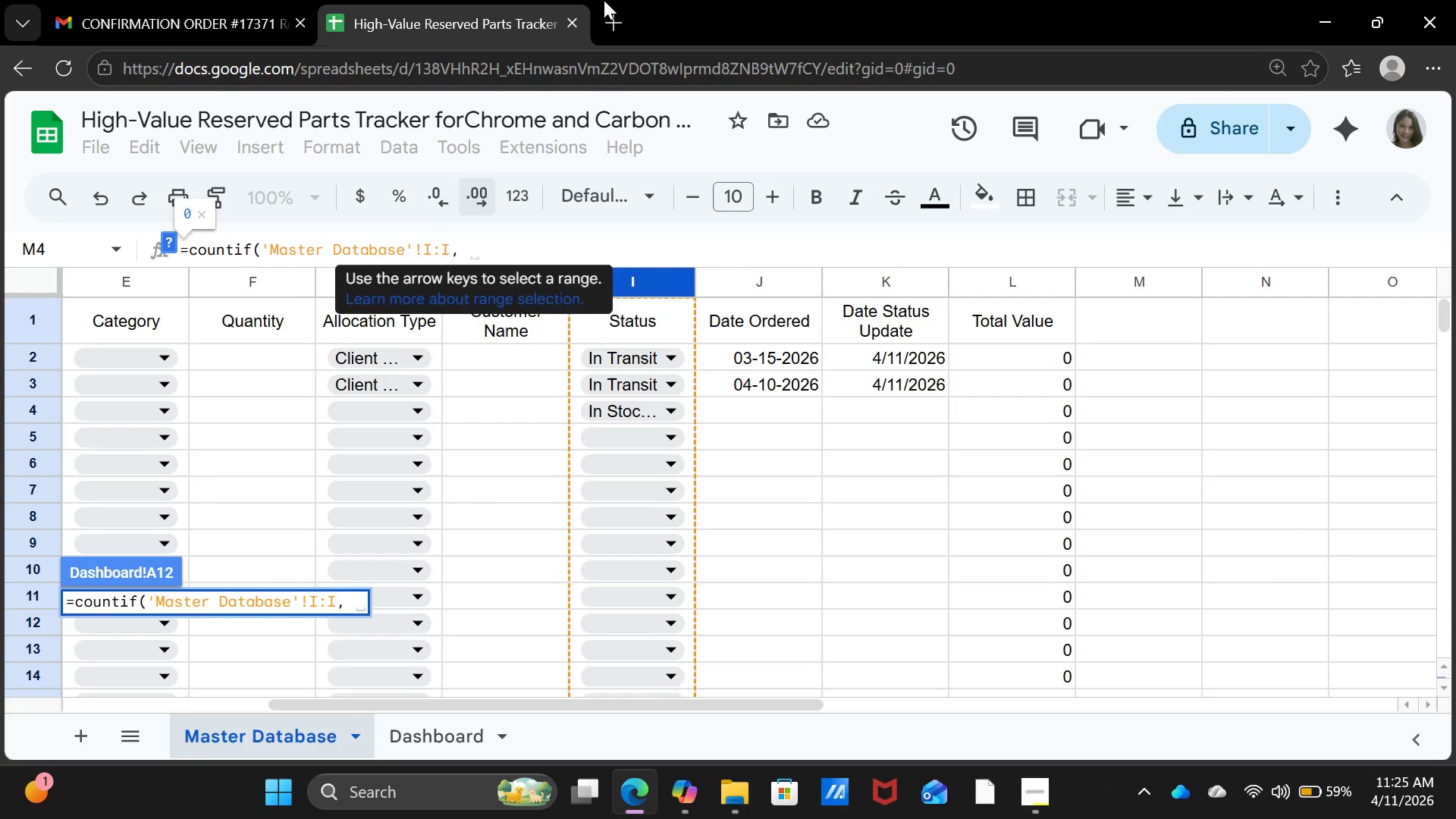 
key(Backspace)
type("In Stic)
 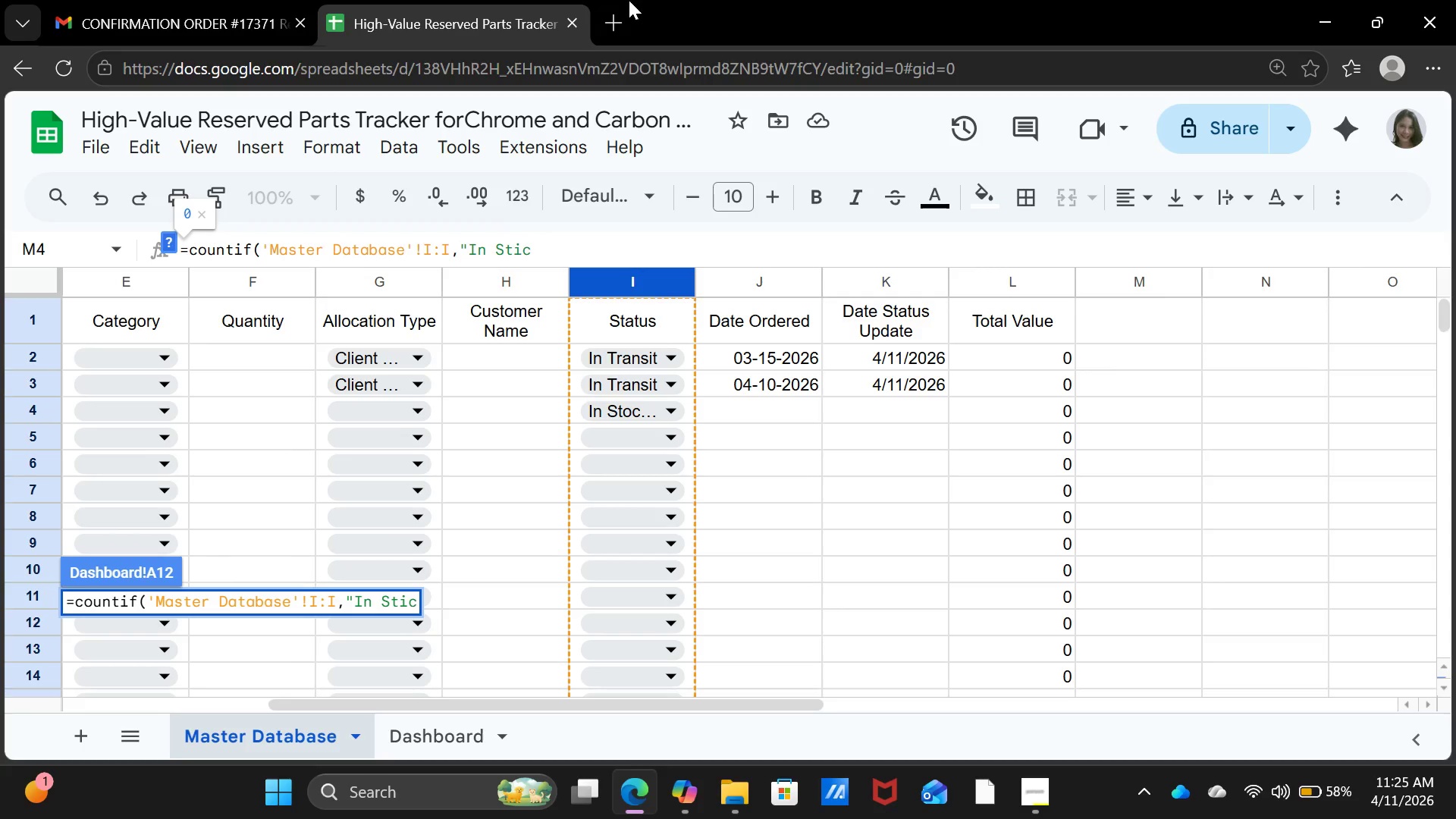 
key(Backspace)
key(Backspace)
type(ock)
 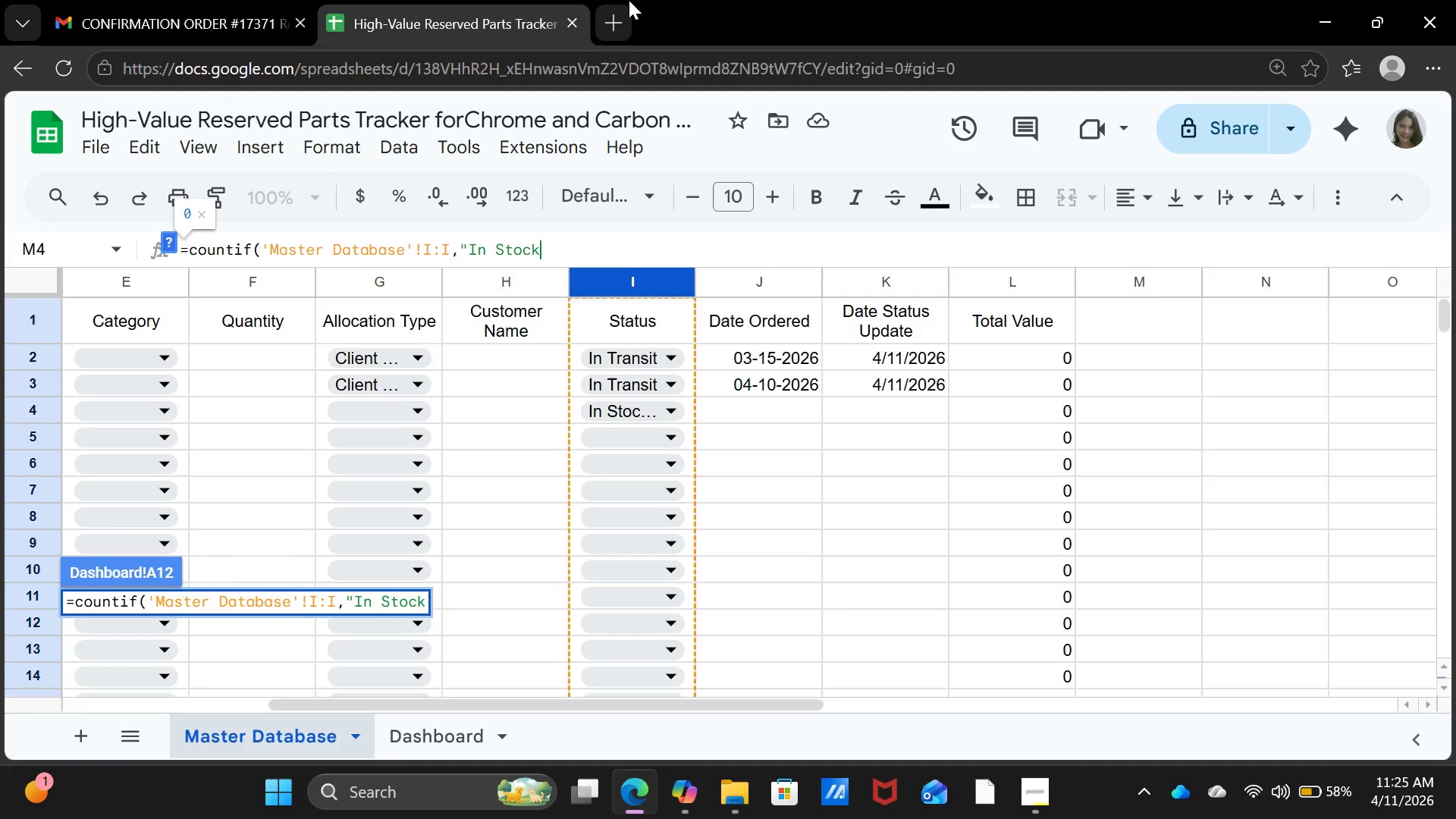 
wait(7.36)
 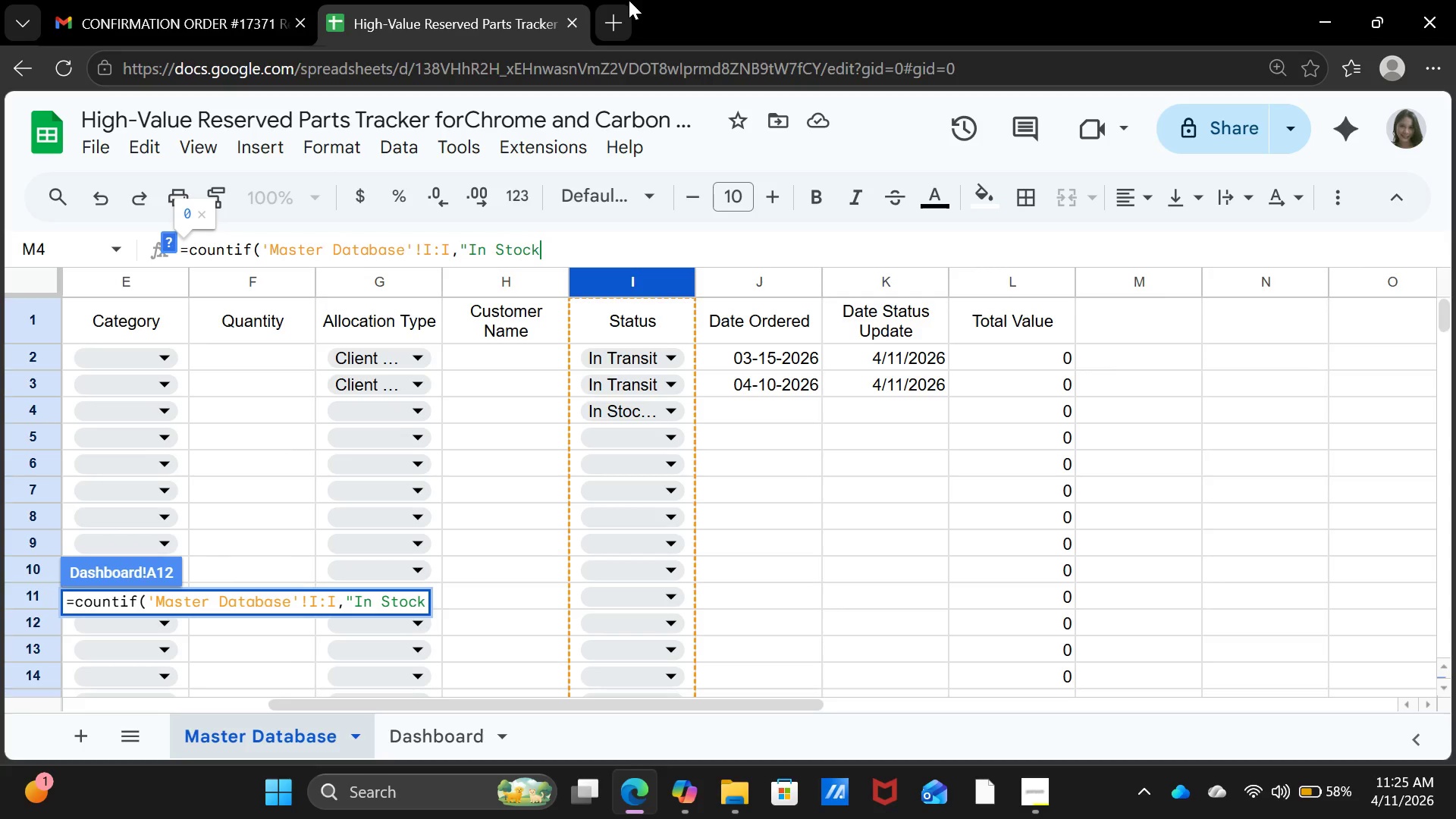 
type( - Reserved)
 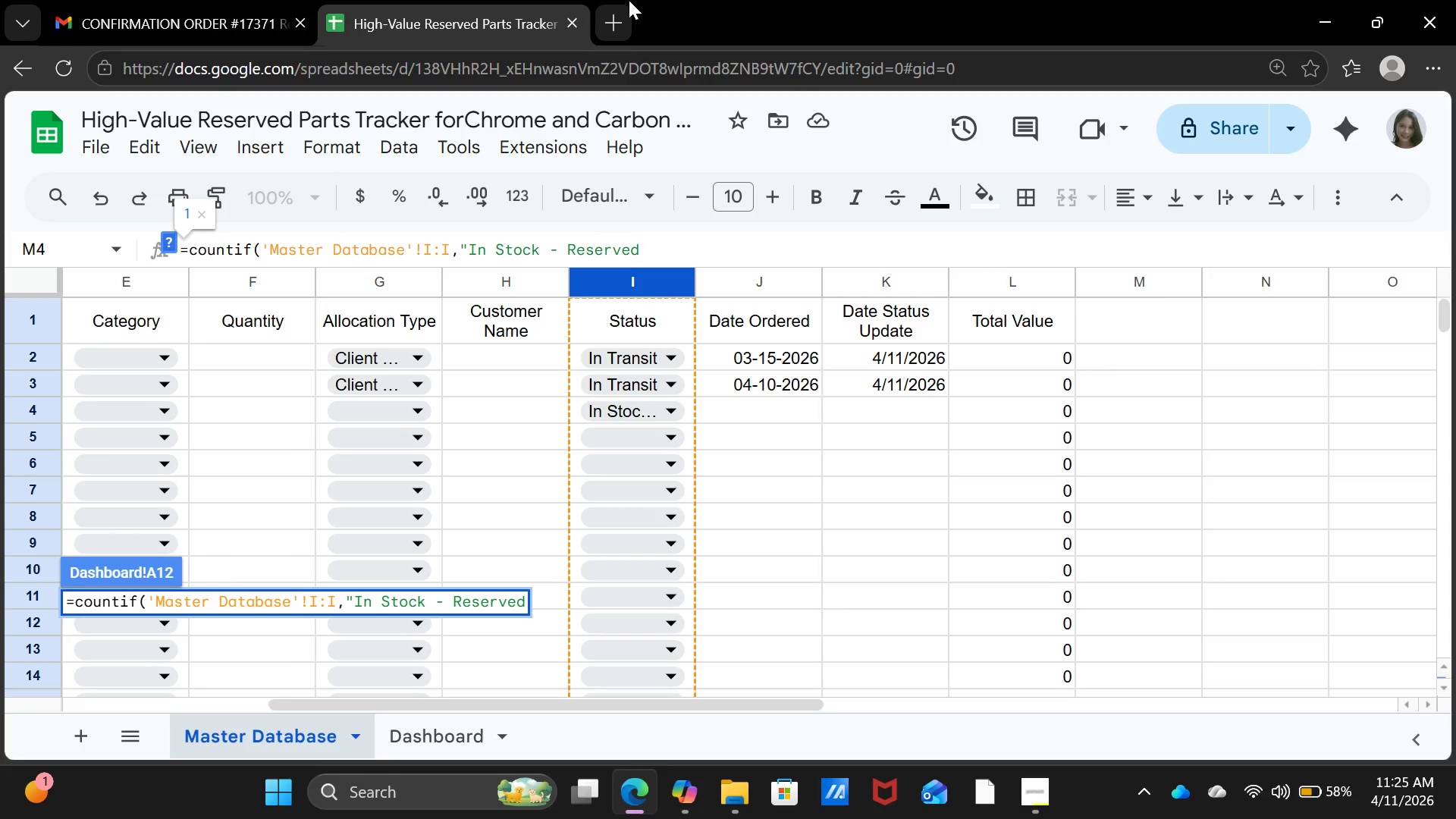 
key(Shift+ShiftRight)
 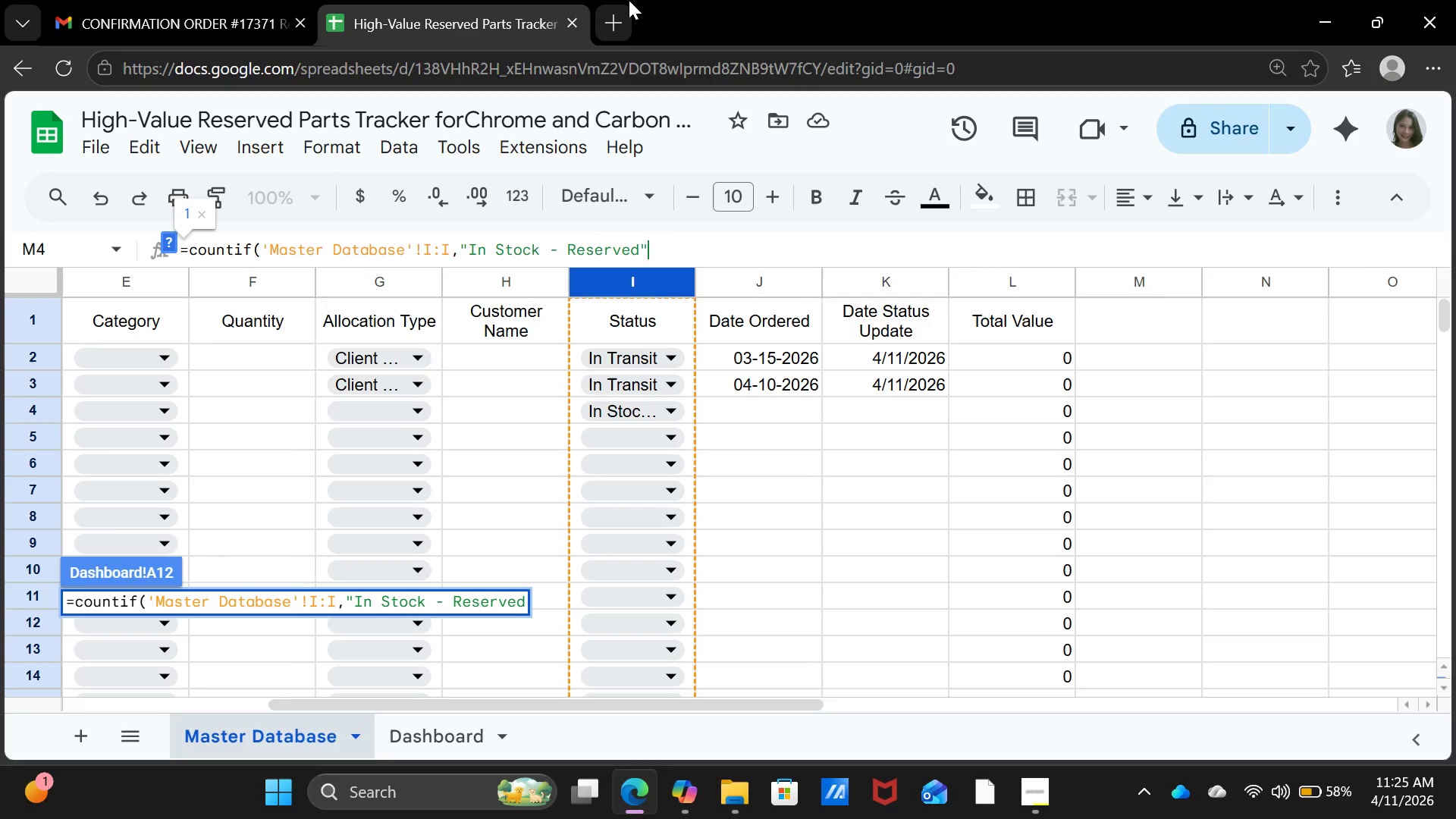 
key(Shift+Quote)
 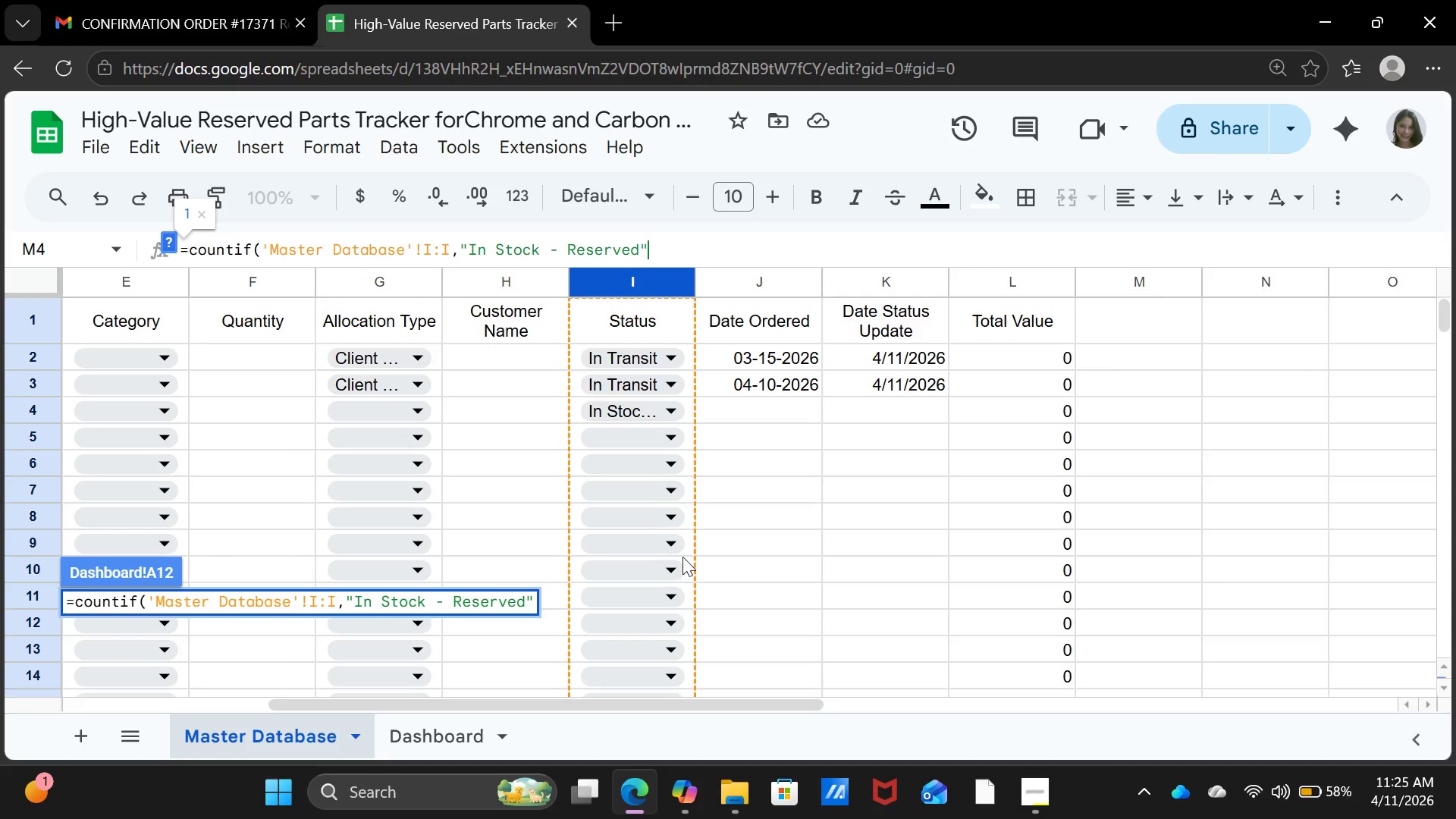 
key(Shift+0)
 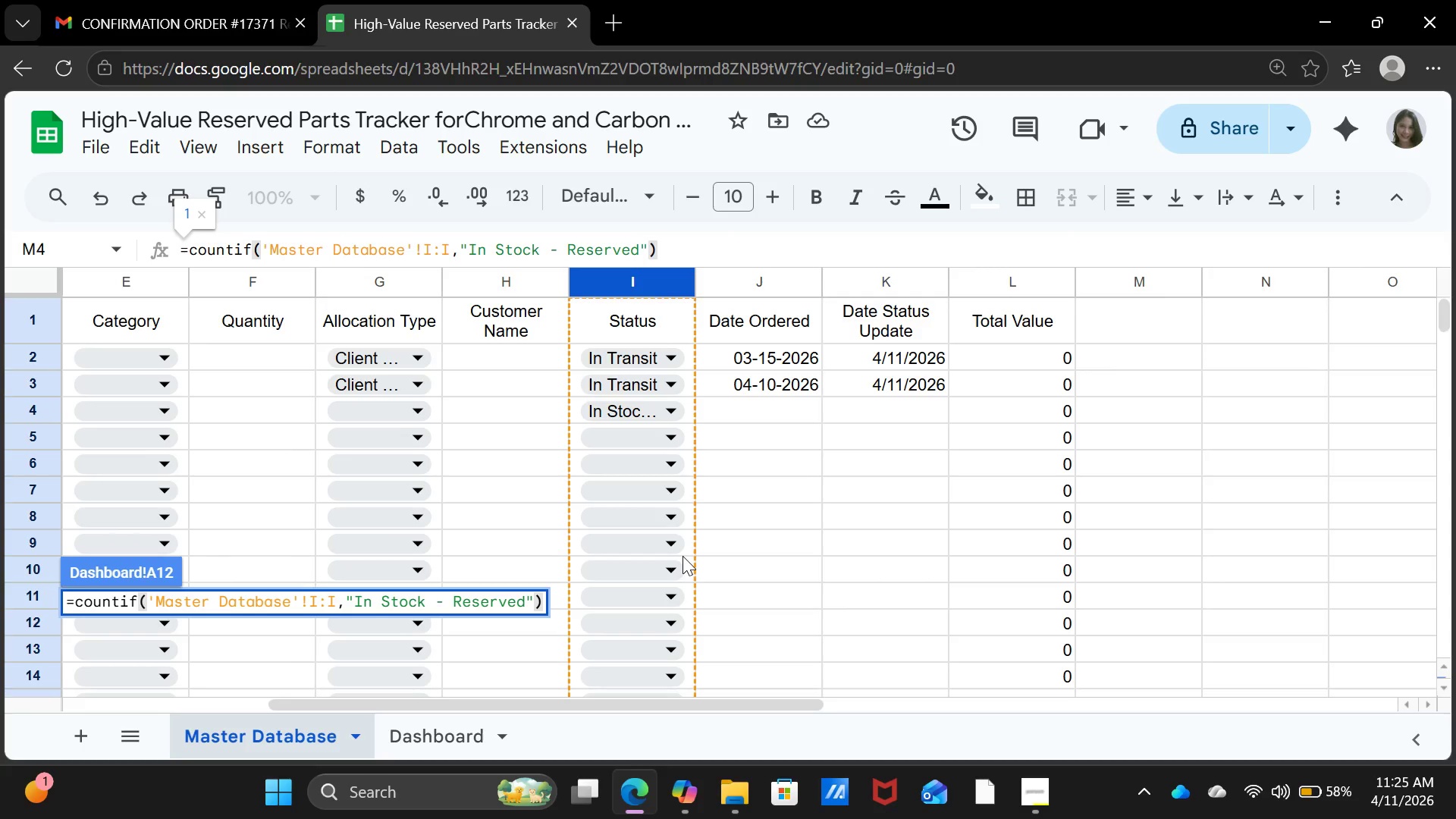 
key(Enter)
 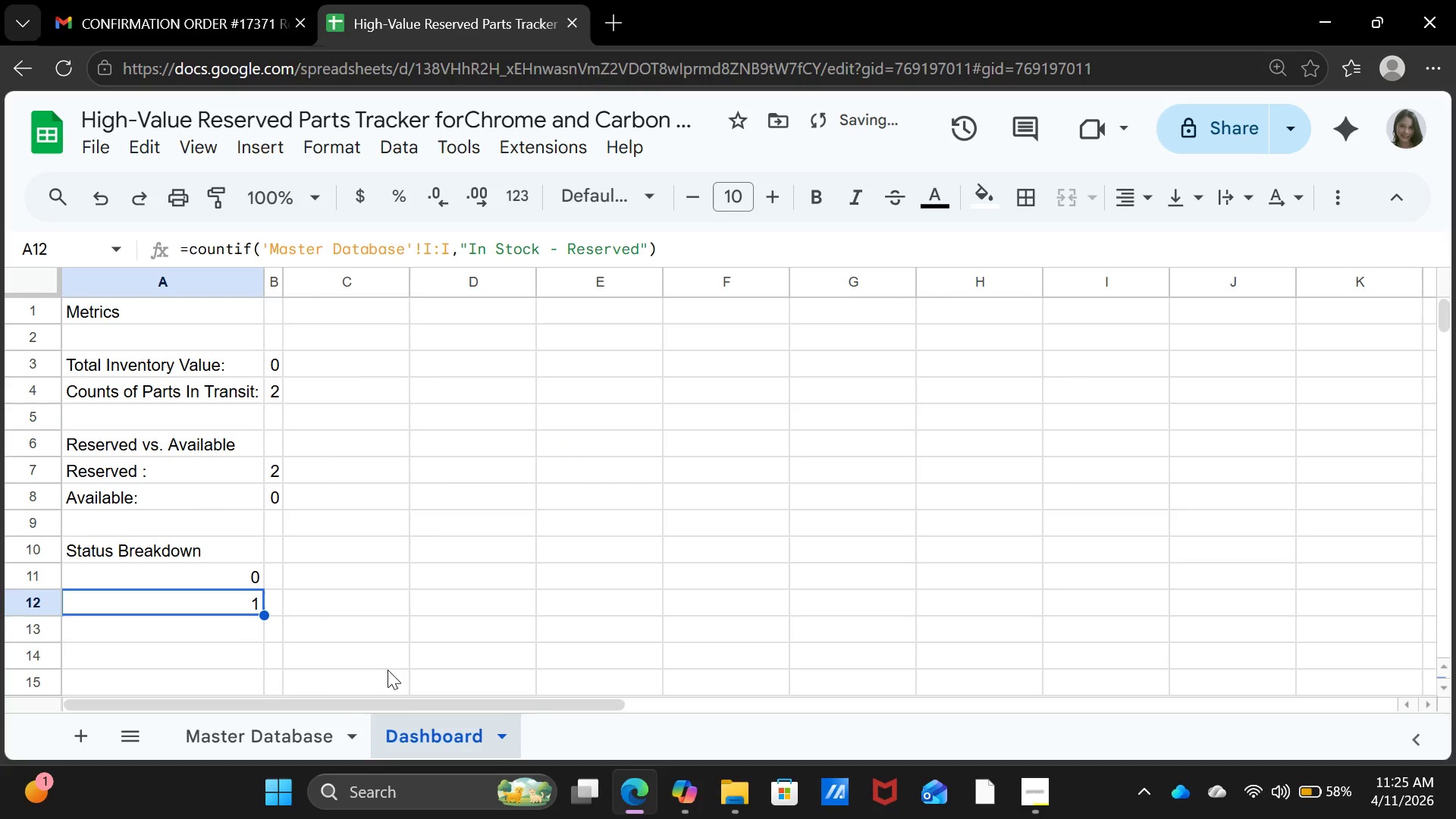 
left_click([390, 633])
 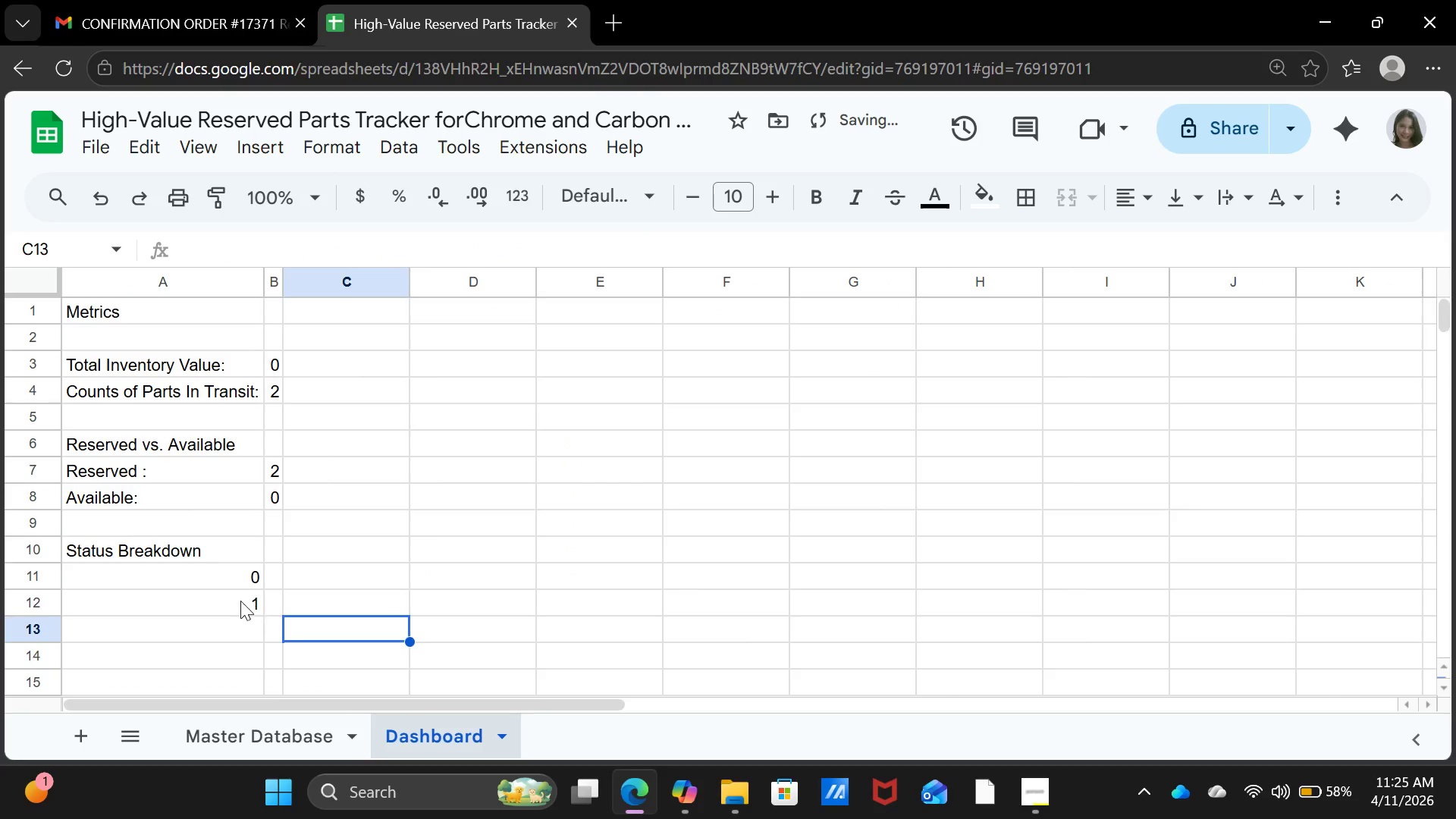 
left_click([233, 602])
 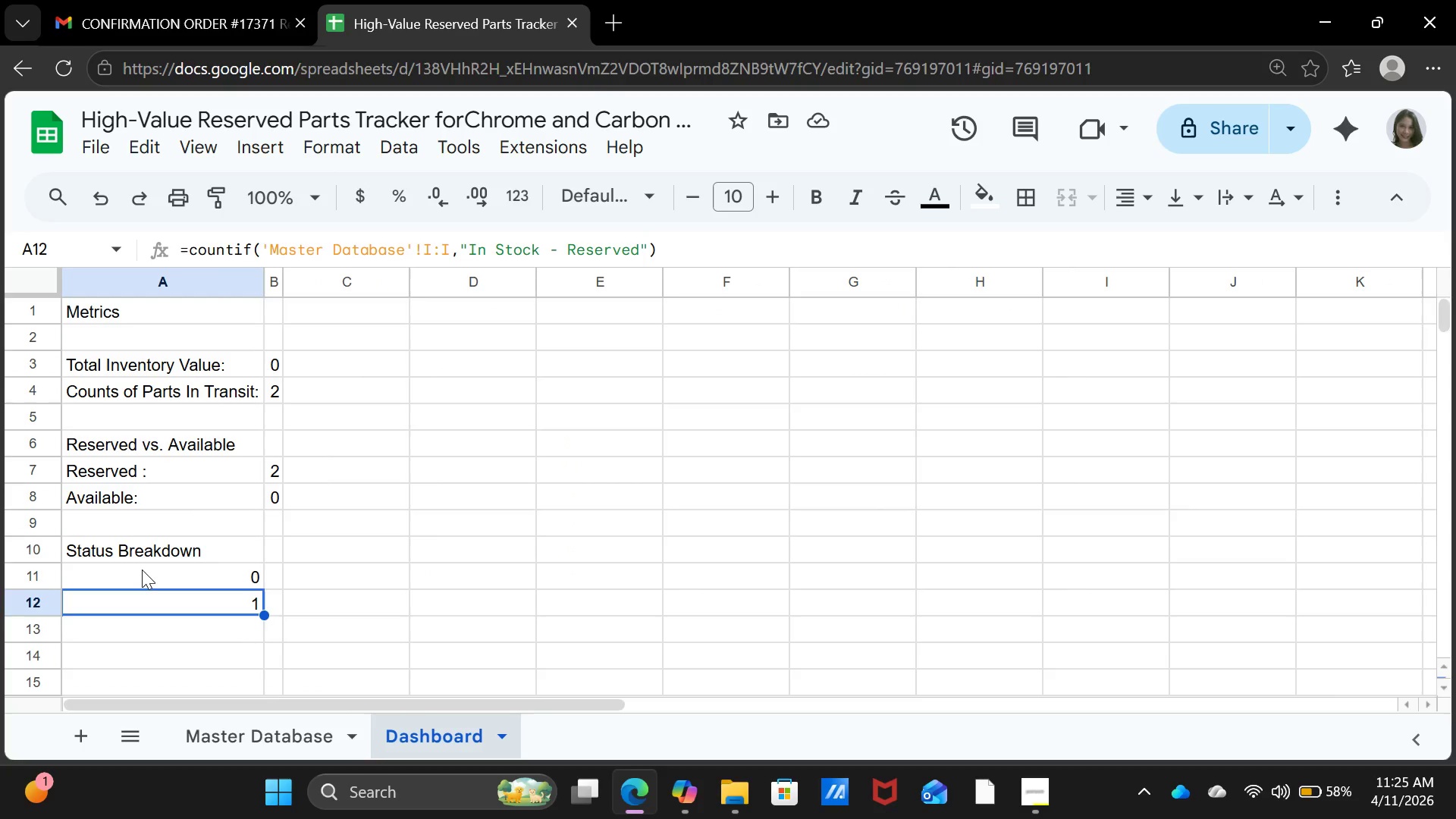 
wait(5.42)
 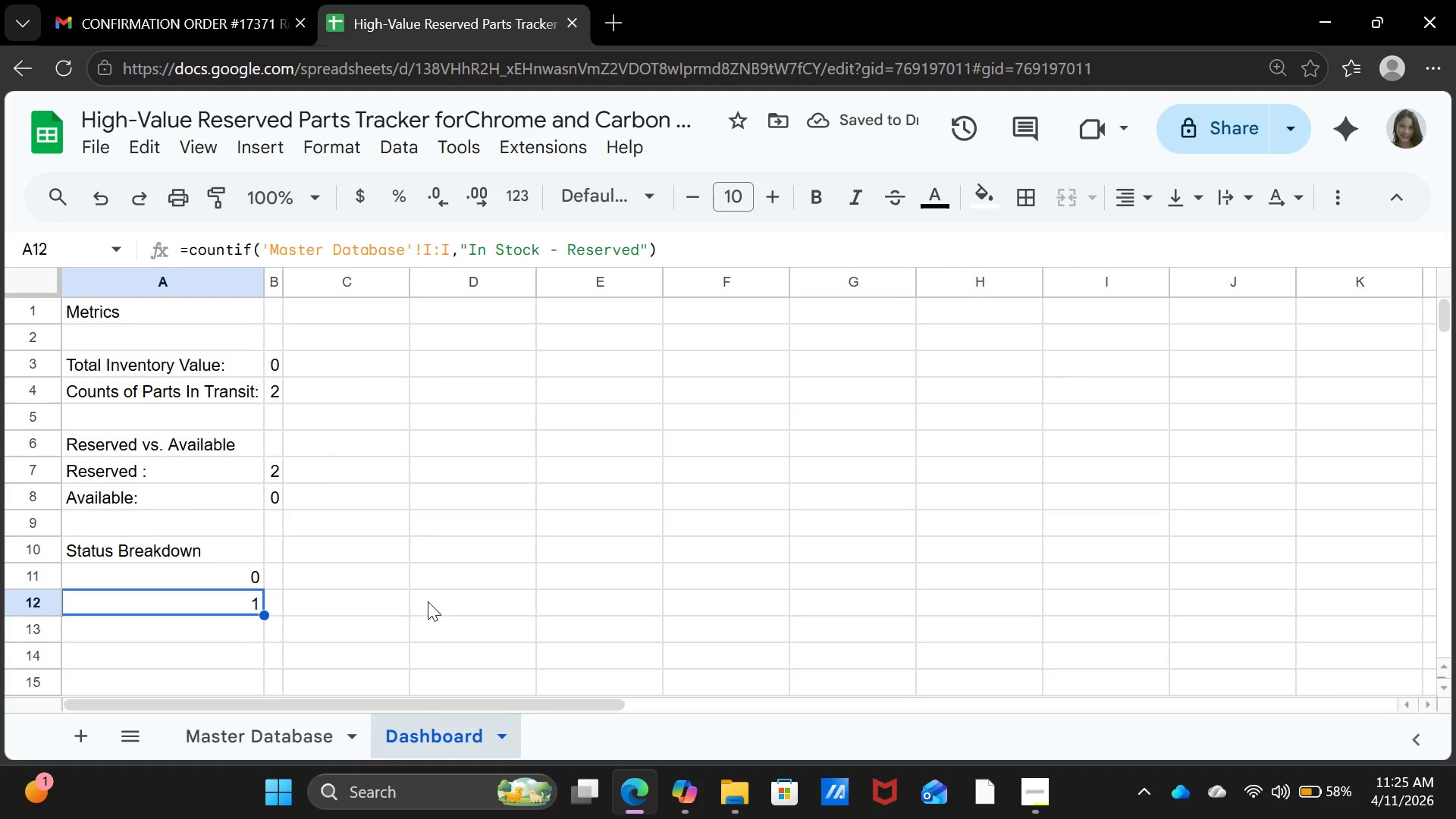 
left_click([240, 544])
 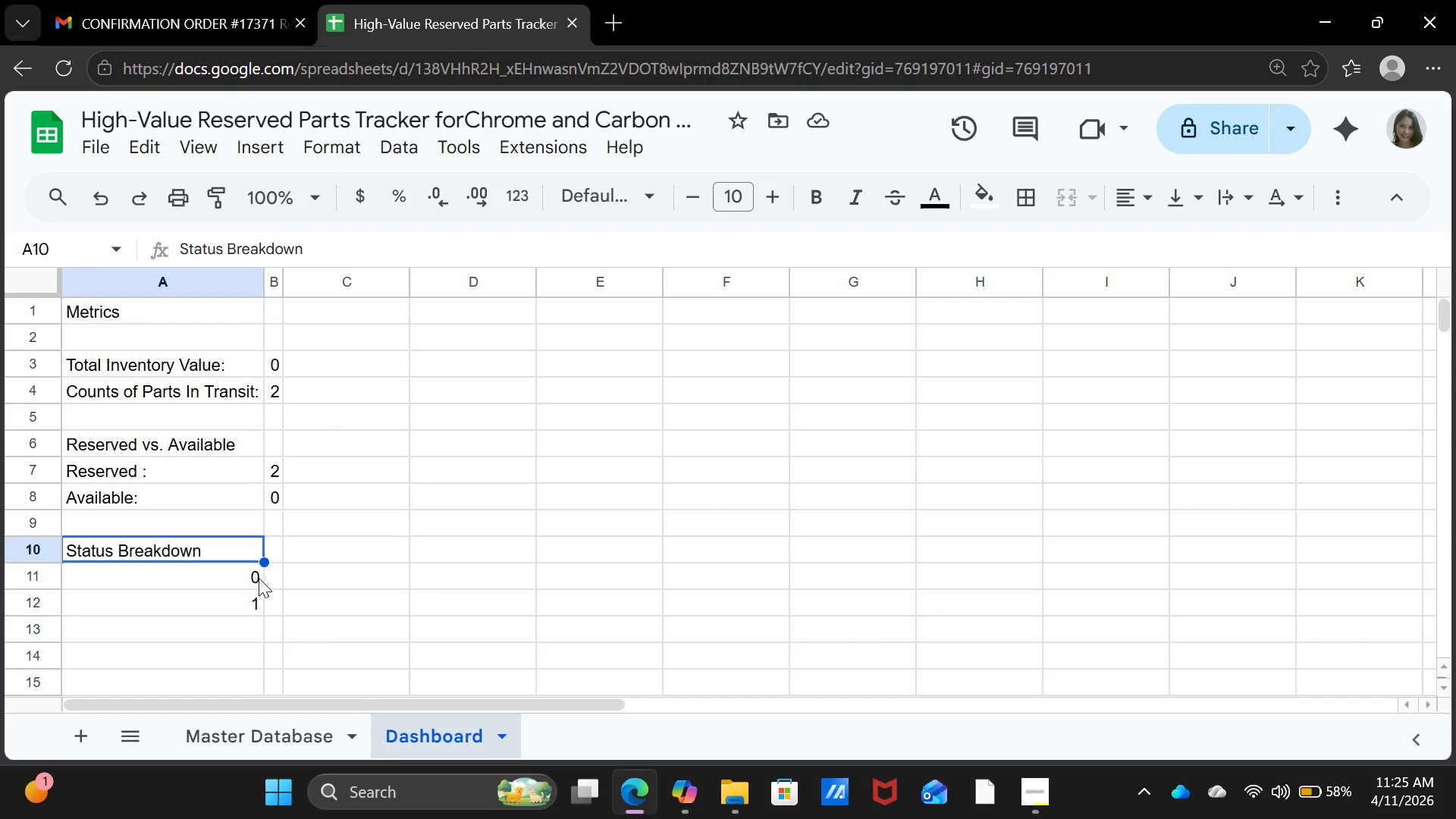 
left_click([259, 577])
 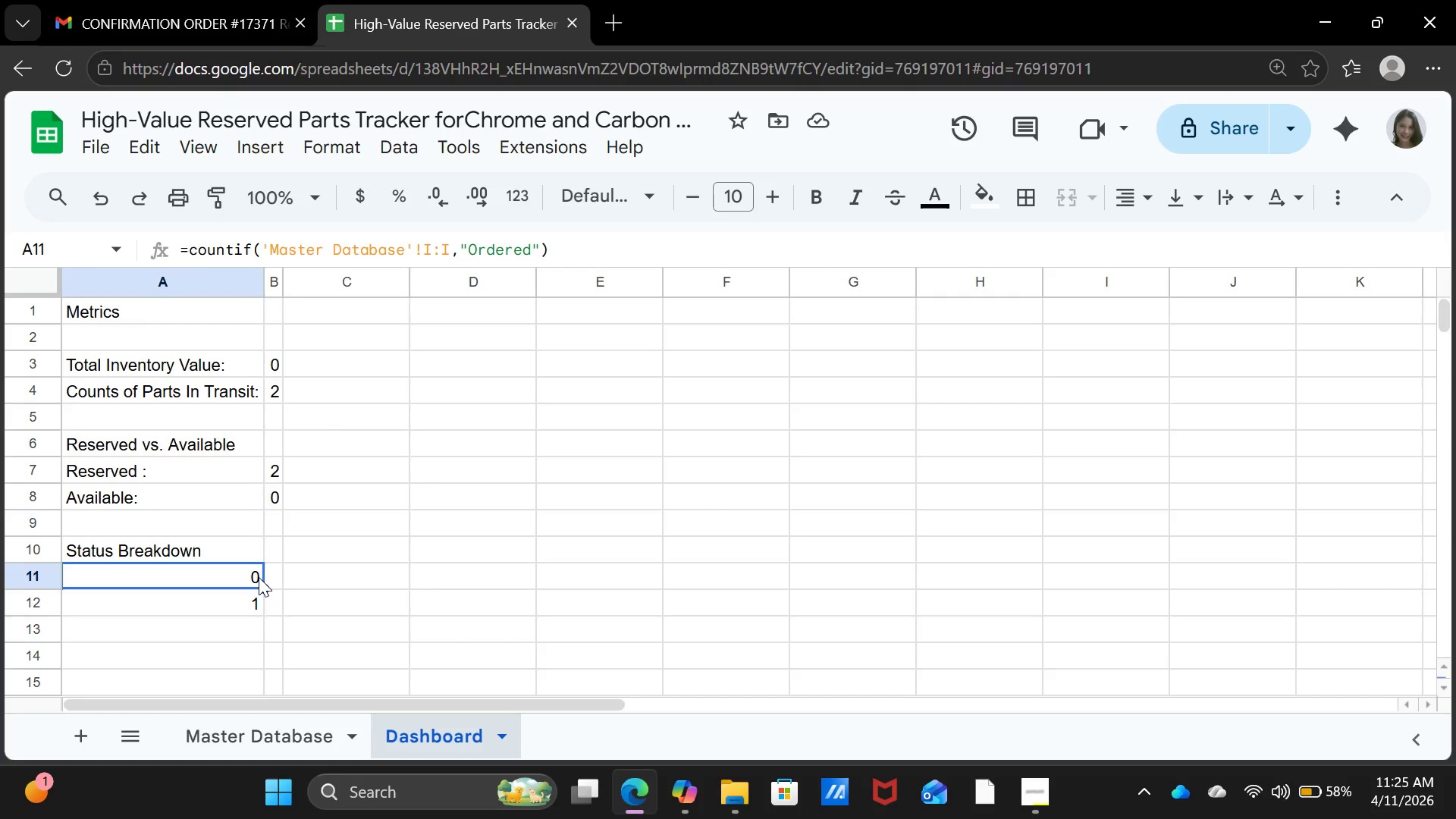 
scroll: coordinate [341, 557], scroll_direction: none, amount: 0.0
 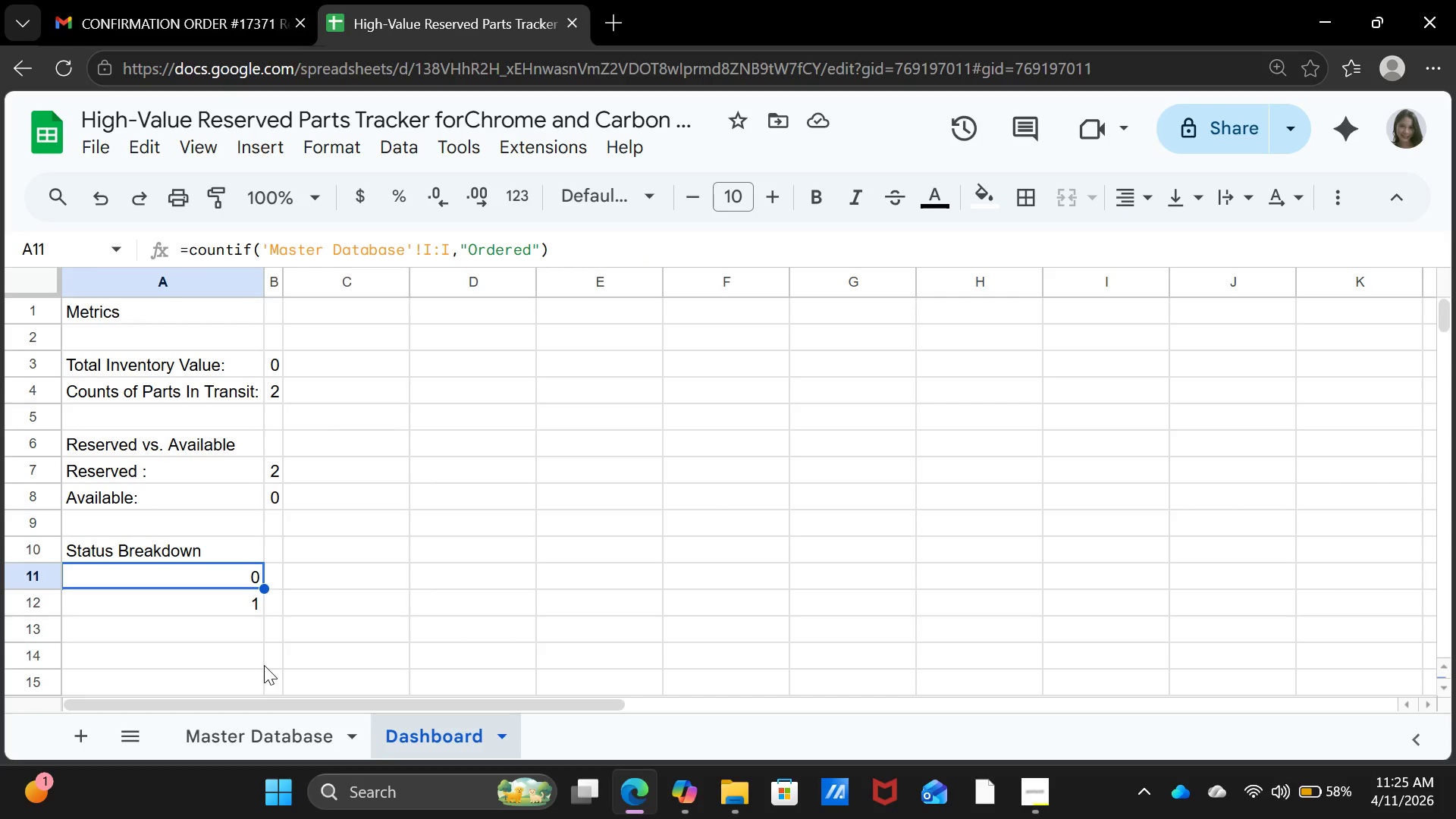 
left_click([278, 552])
 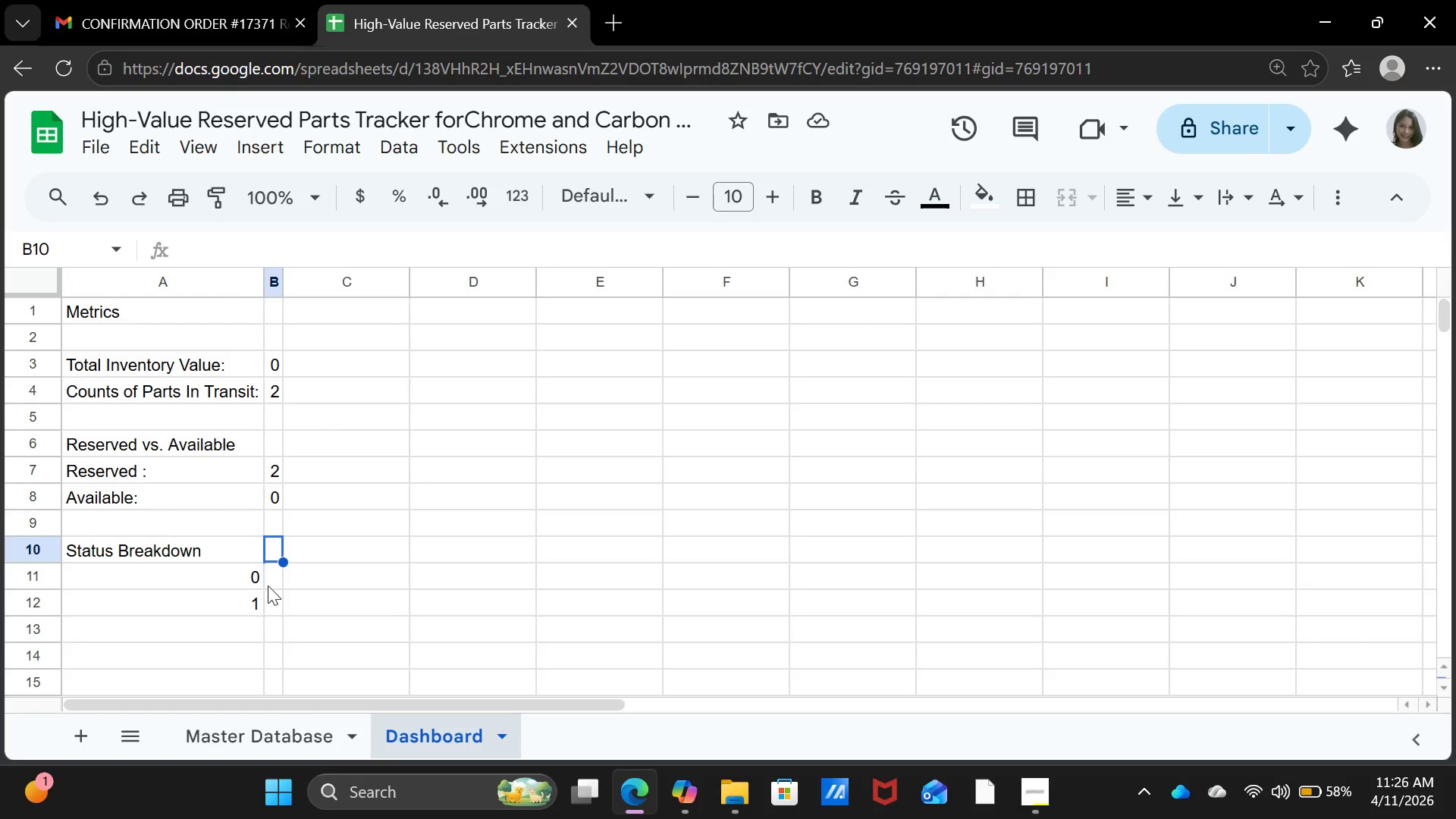 
left_click([271, 582])
 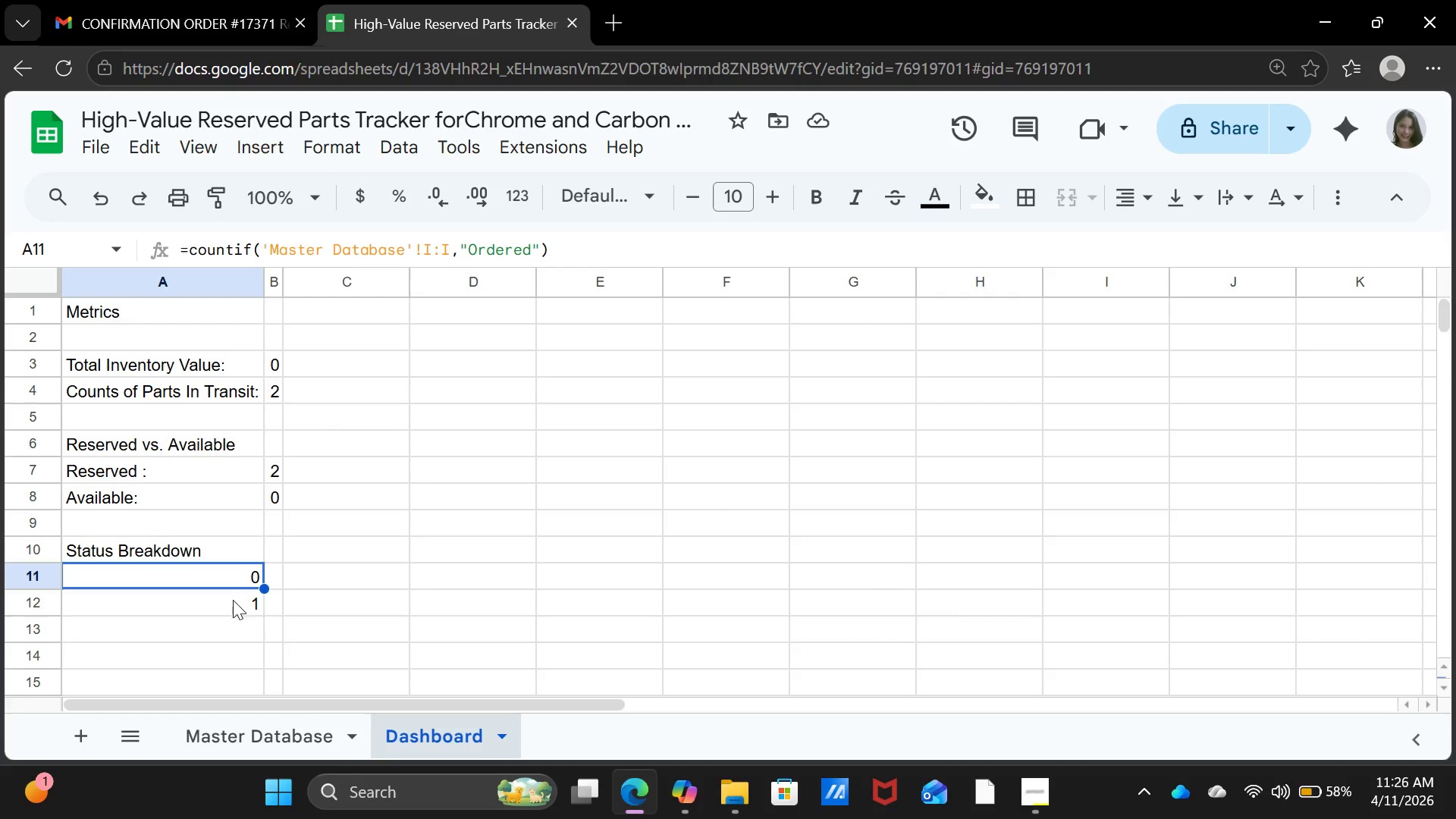 
double_click([231, 610])
 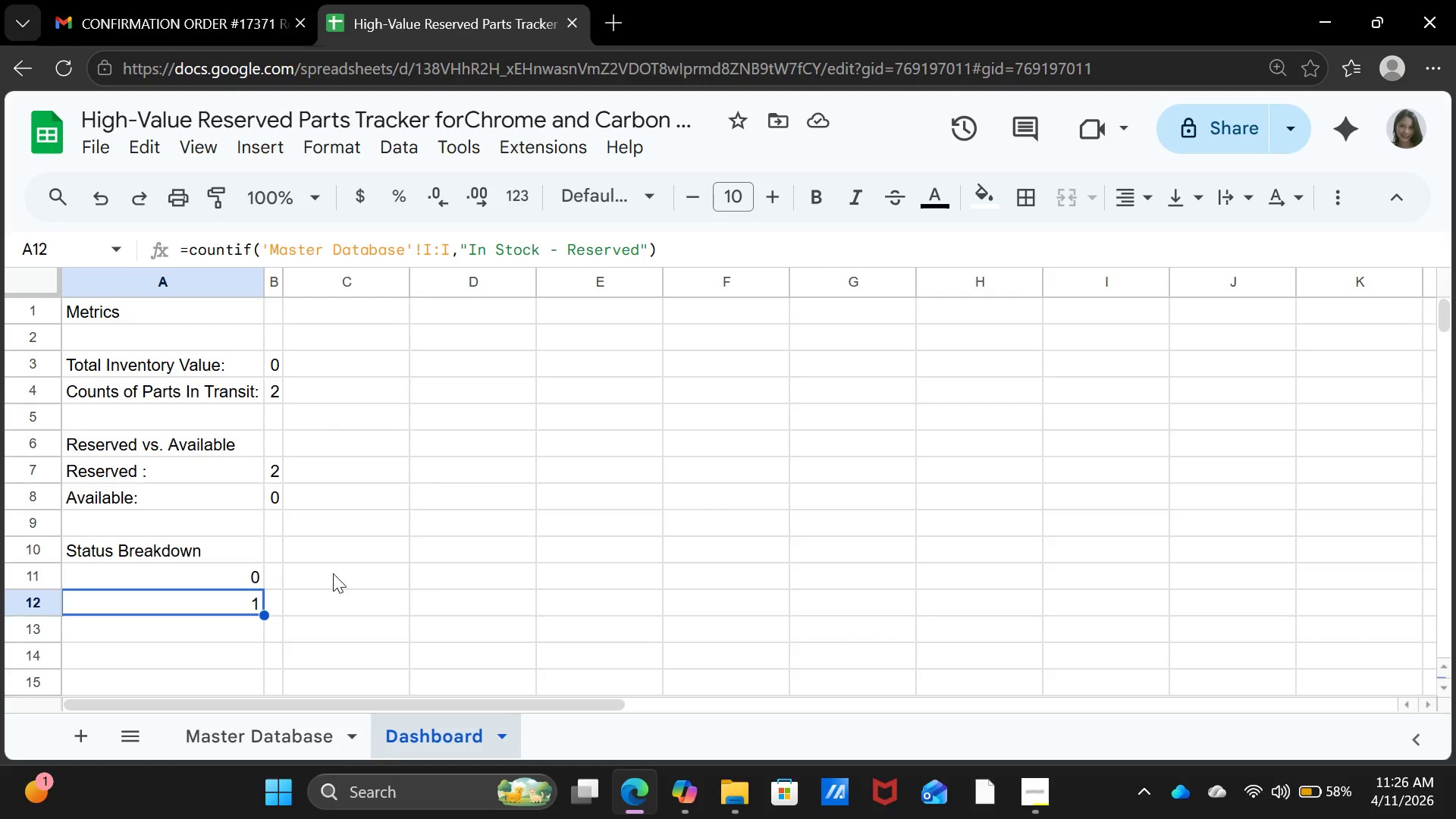 
scroll: coordinate [347, 592], scroll_direction: up, amount: 2.0
 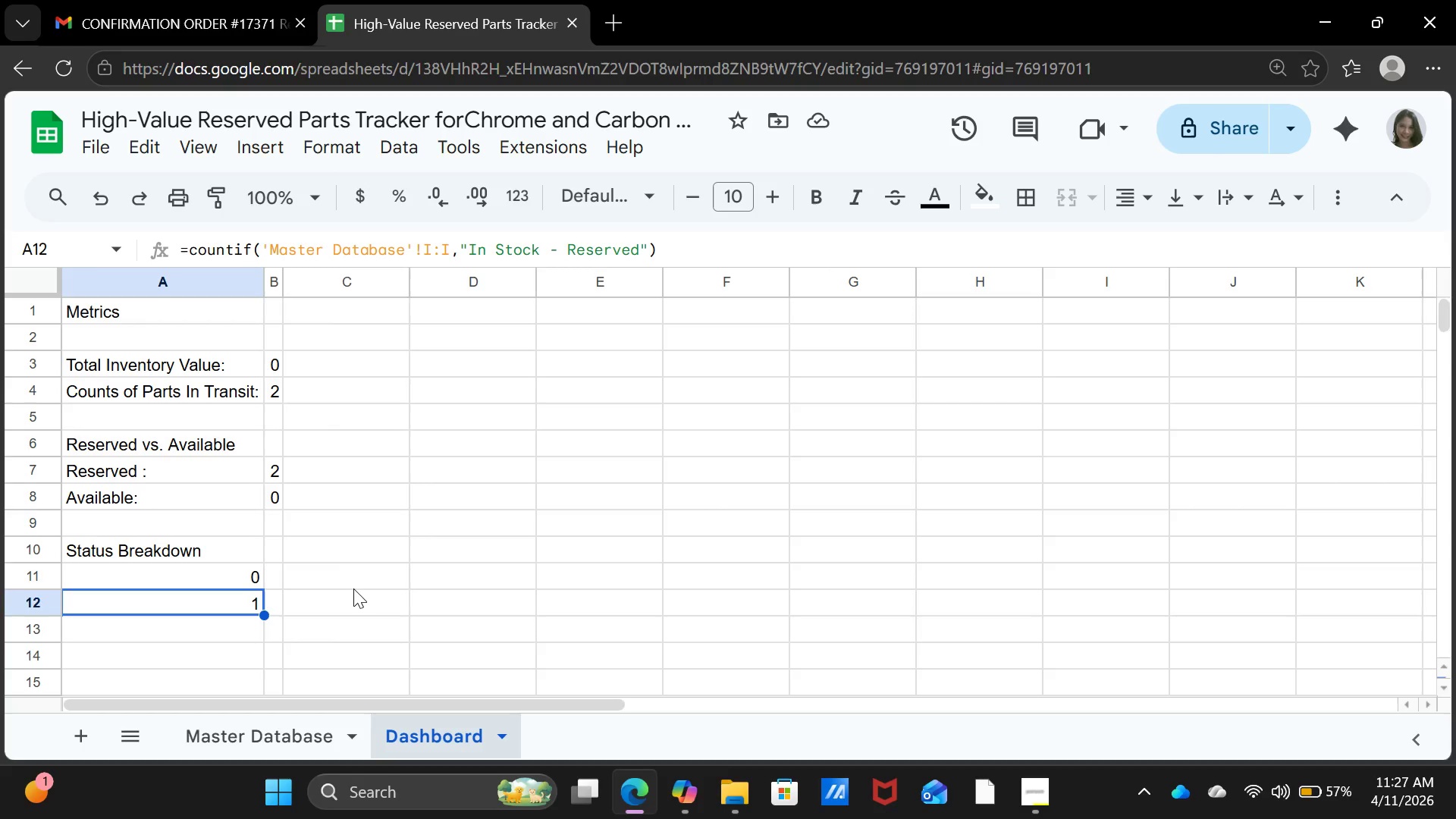 
wait(94.21)
 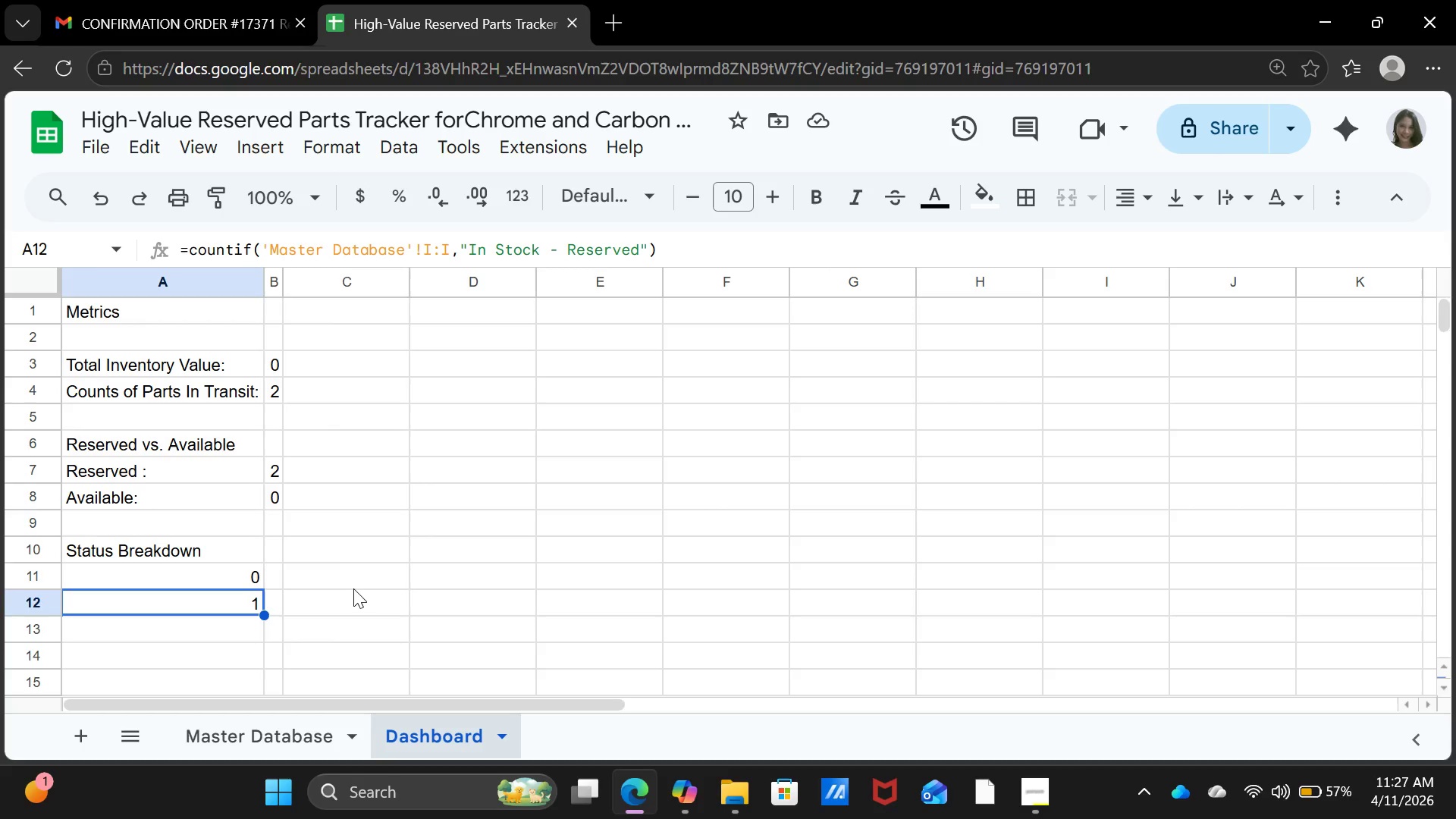 
left_click([306, 752])
 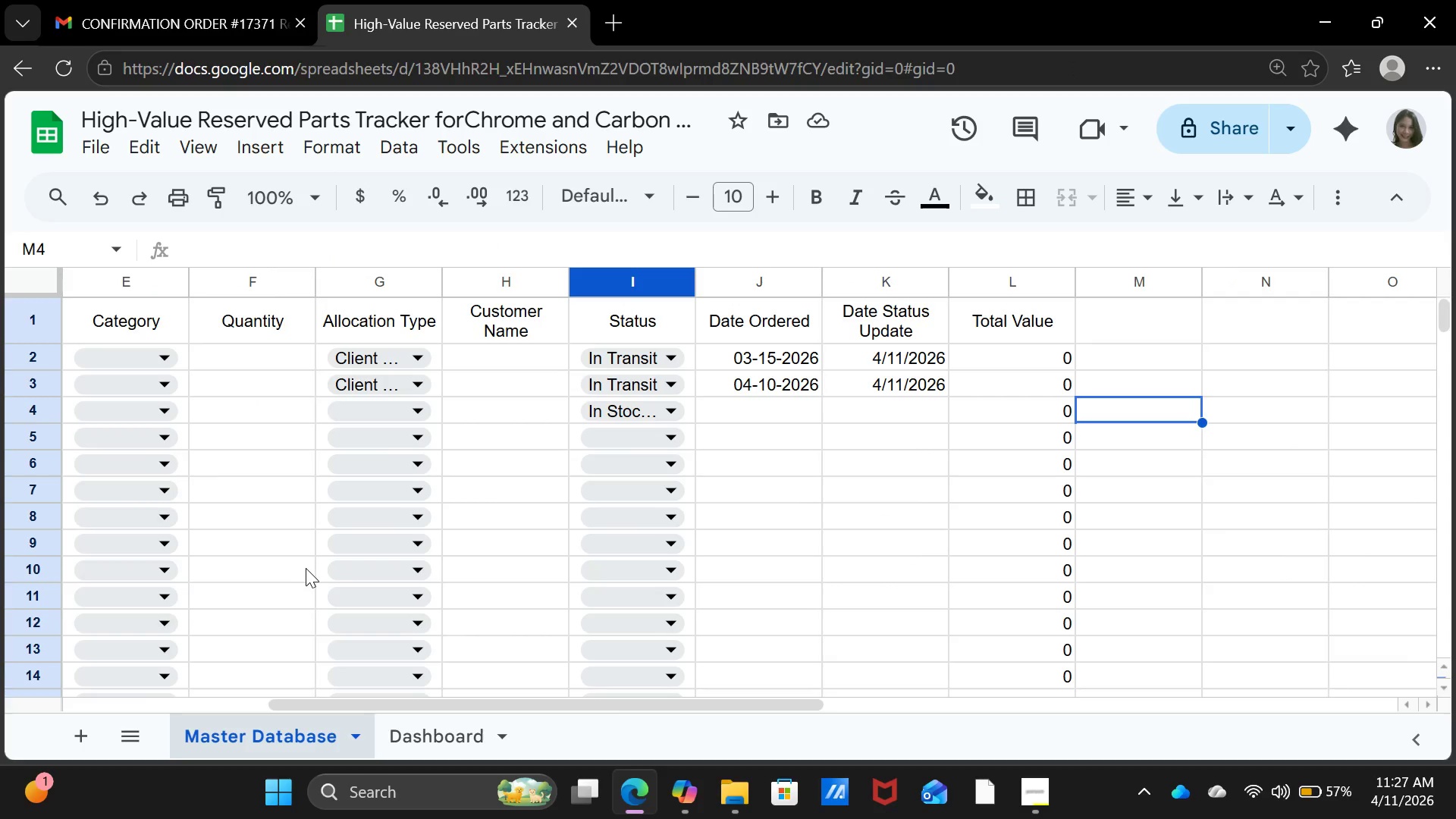 
scroll: coordinate [307, 568], scroll_direction: up, amount: 6.0
 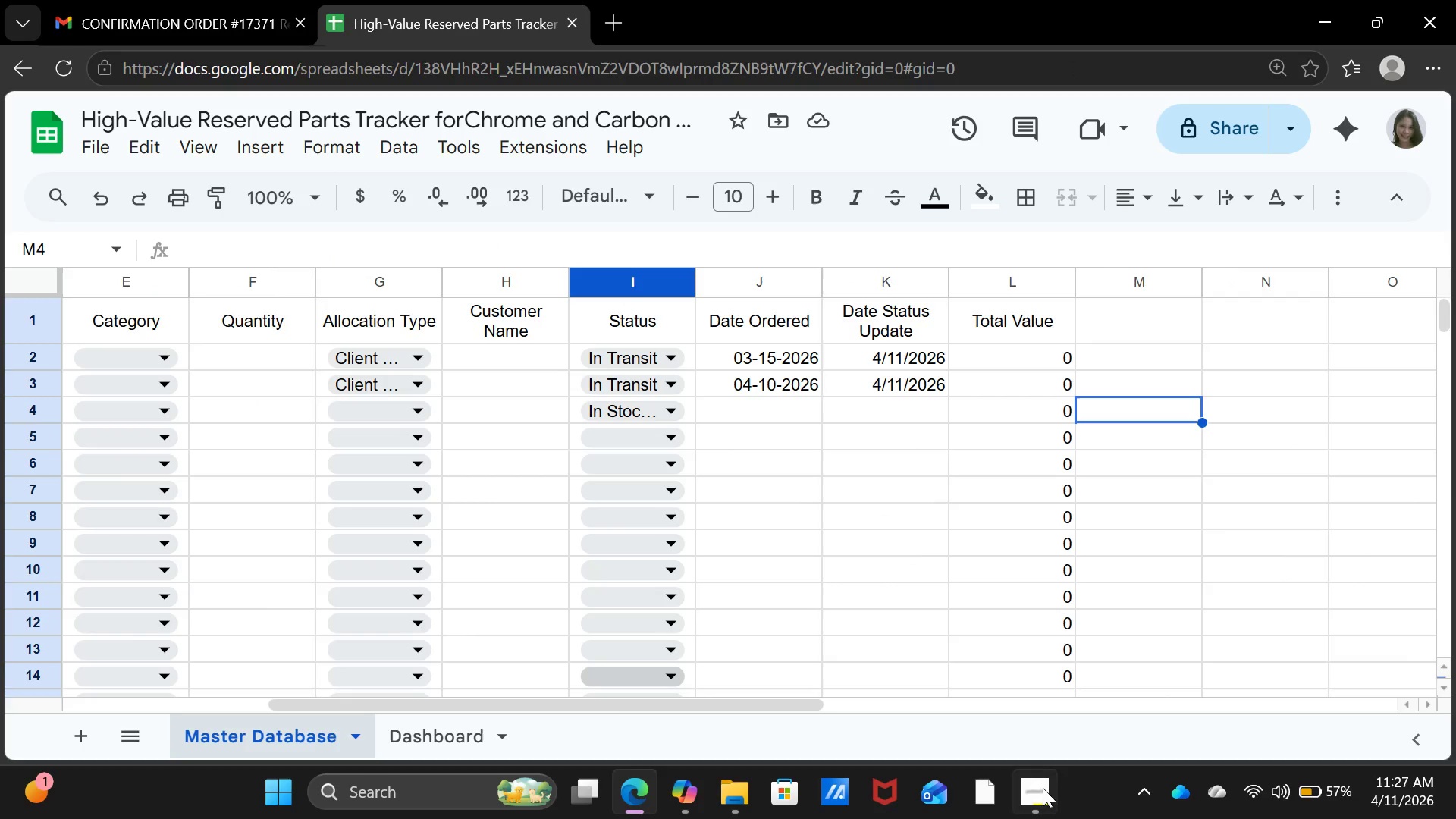 
left_click([1027, 789])